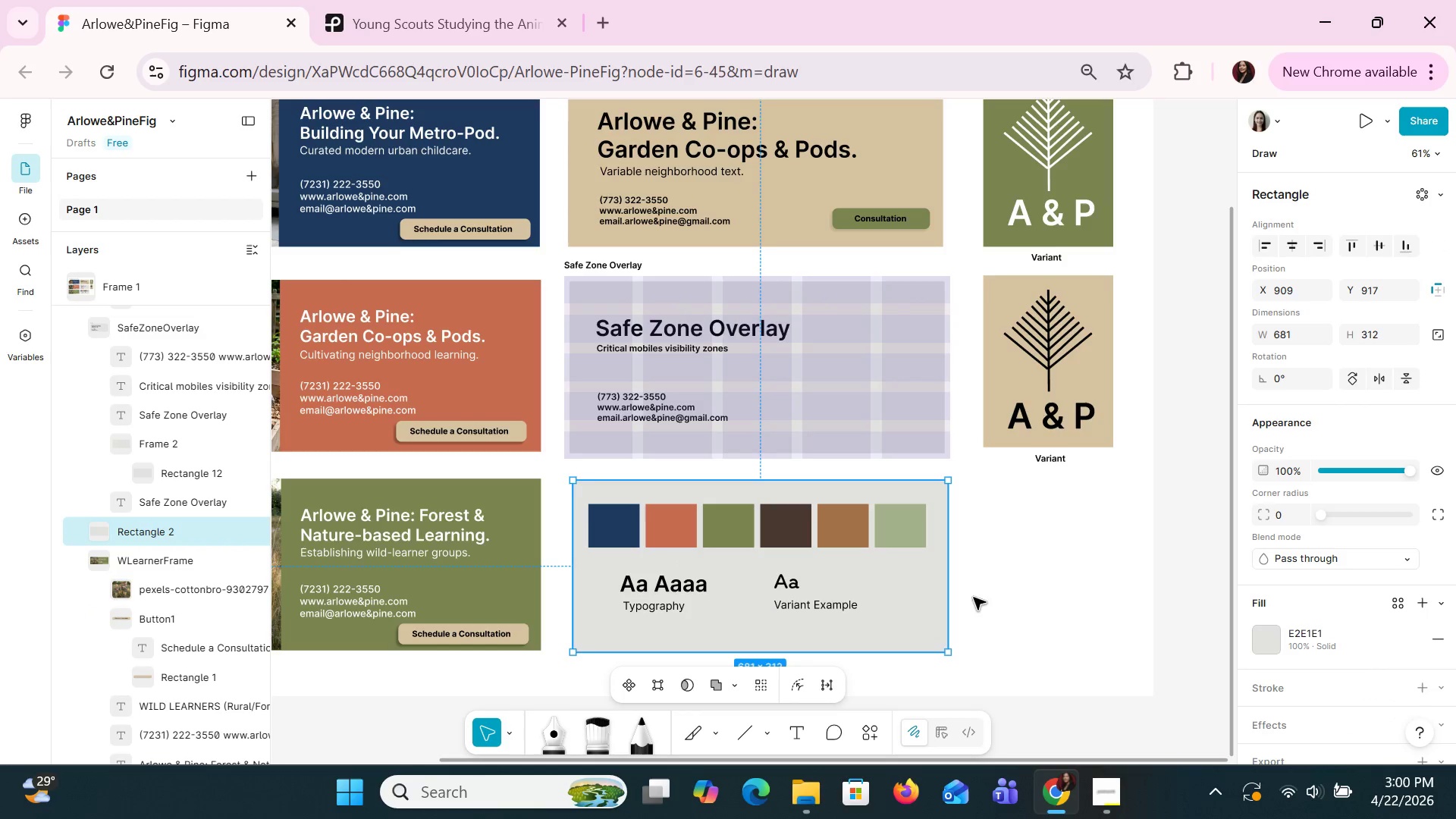 
left_click([987, 604])
 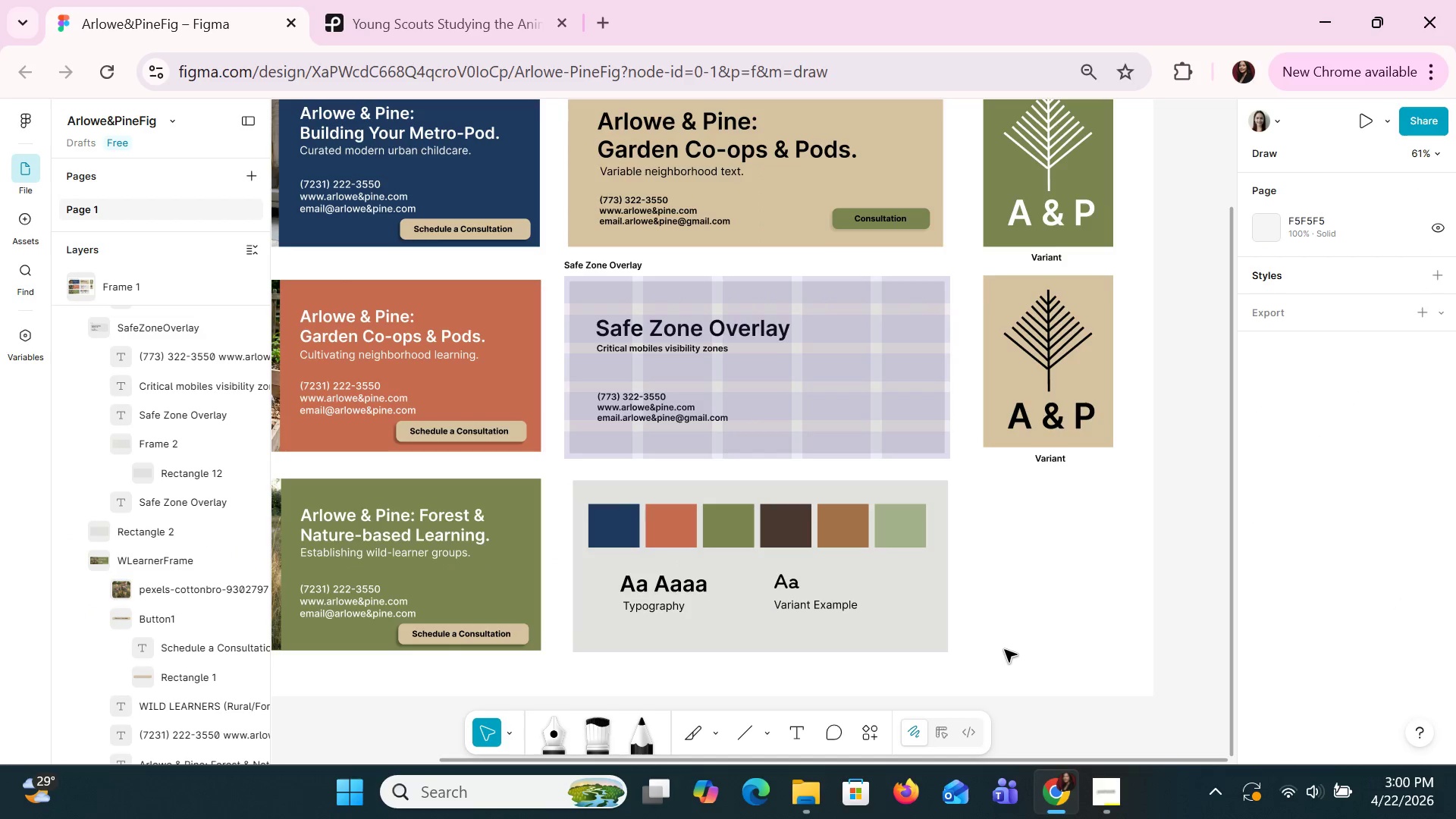 
left_click_drag(start_coordinate=[1004, 654], to_coordinate=[623, 500])
 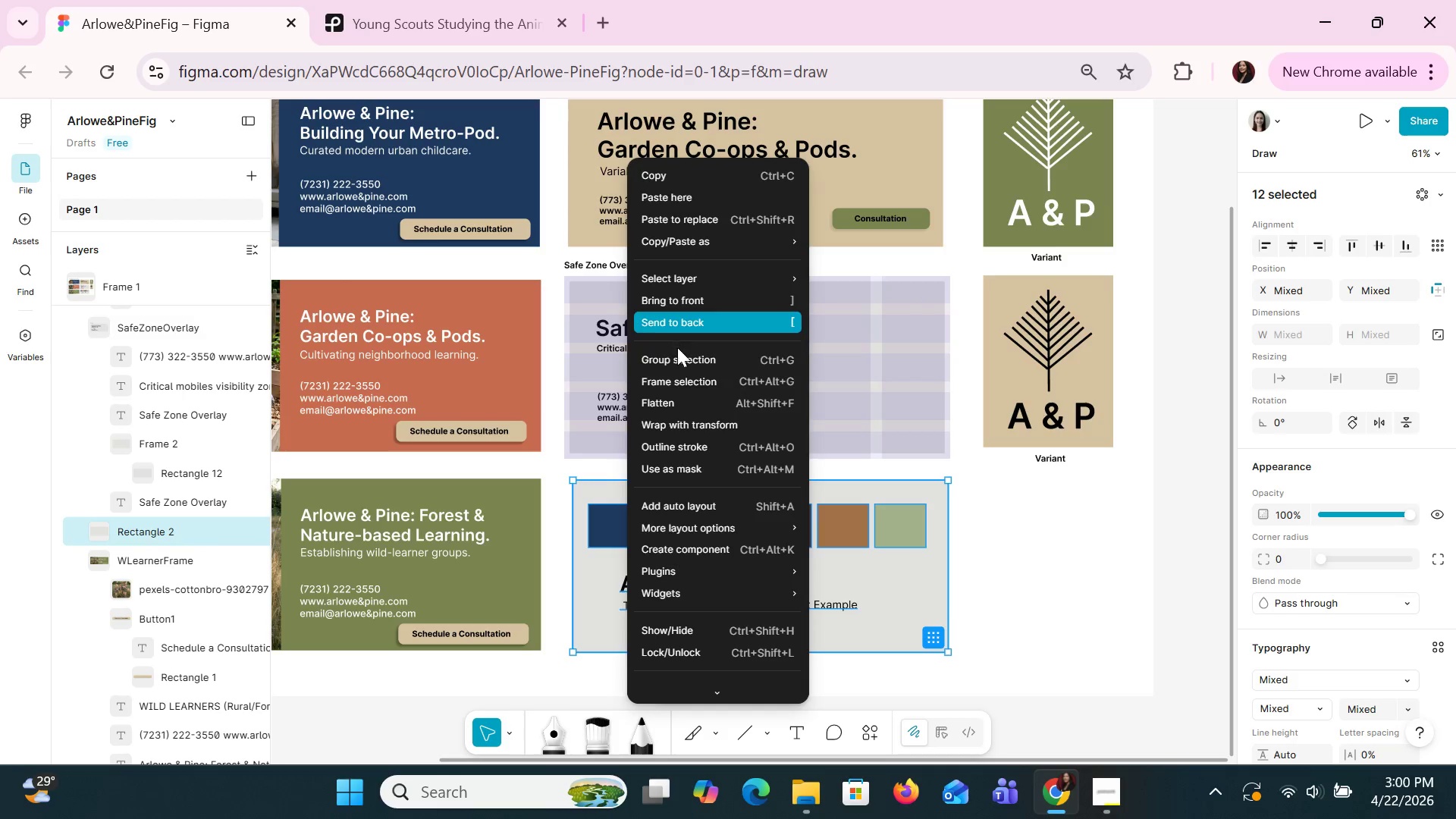 
left_click([682, 354])
 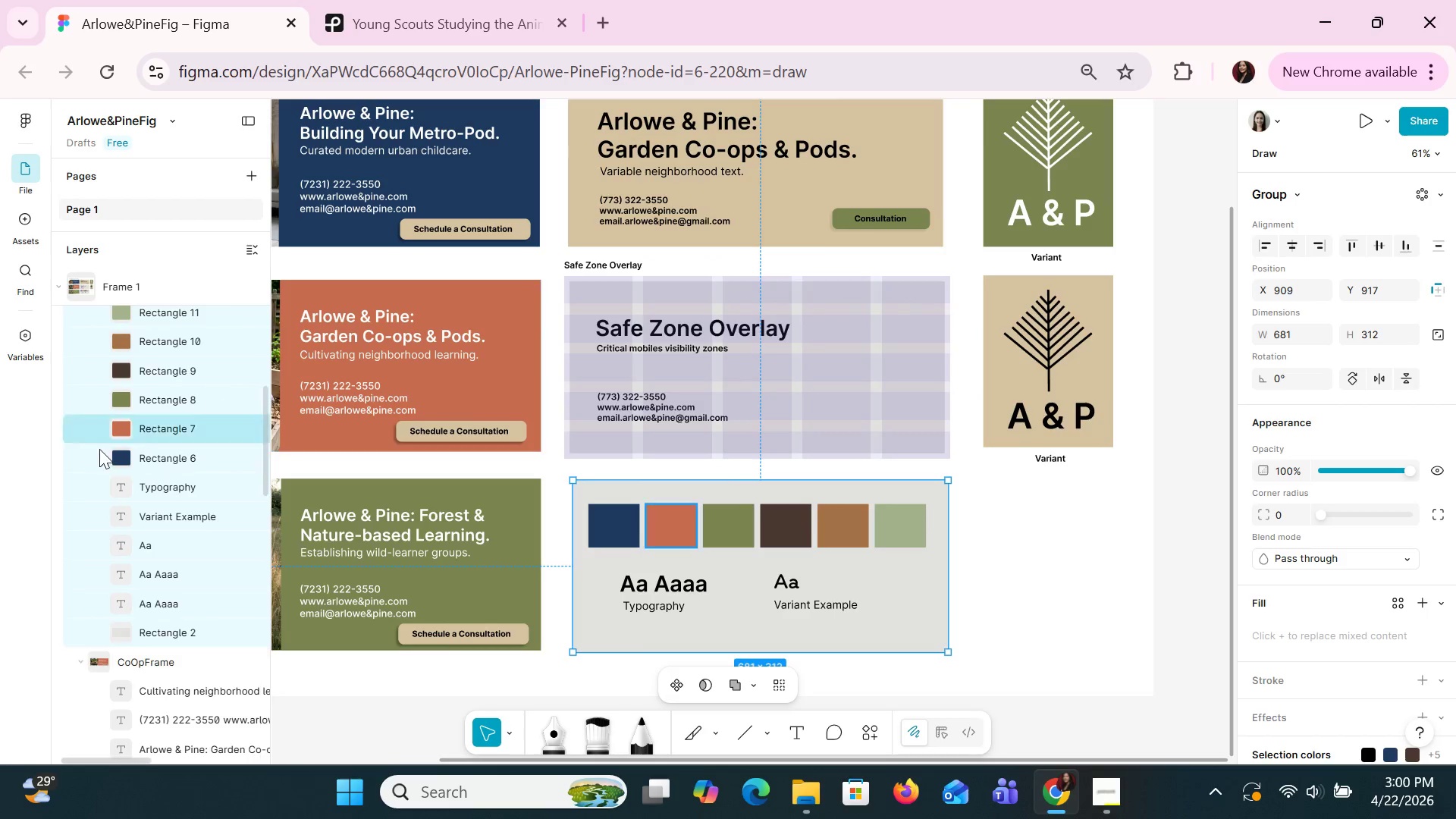 
scroll: coordinate [127, 492], scroll_direction: up, amount: 1.0
 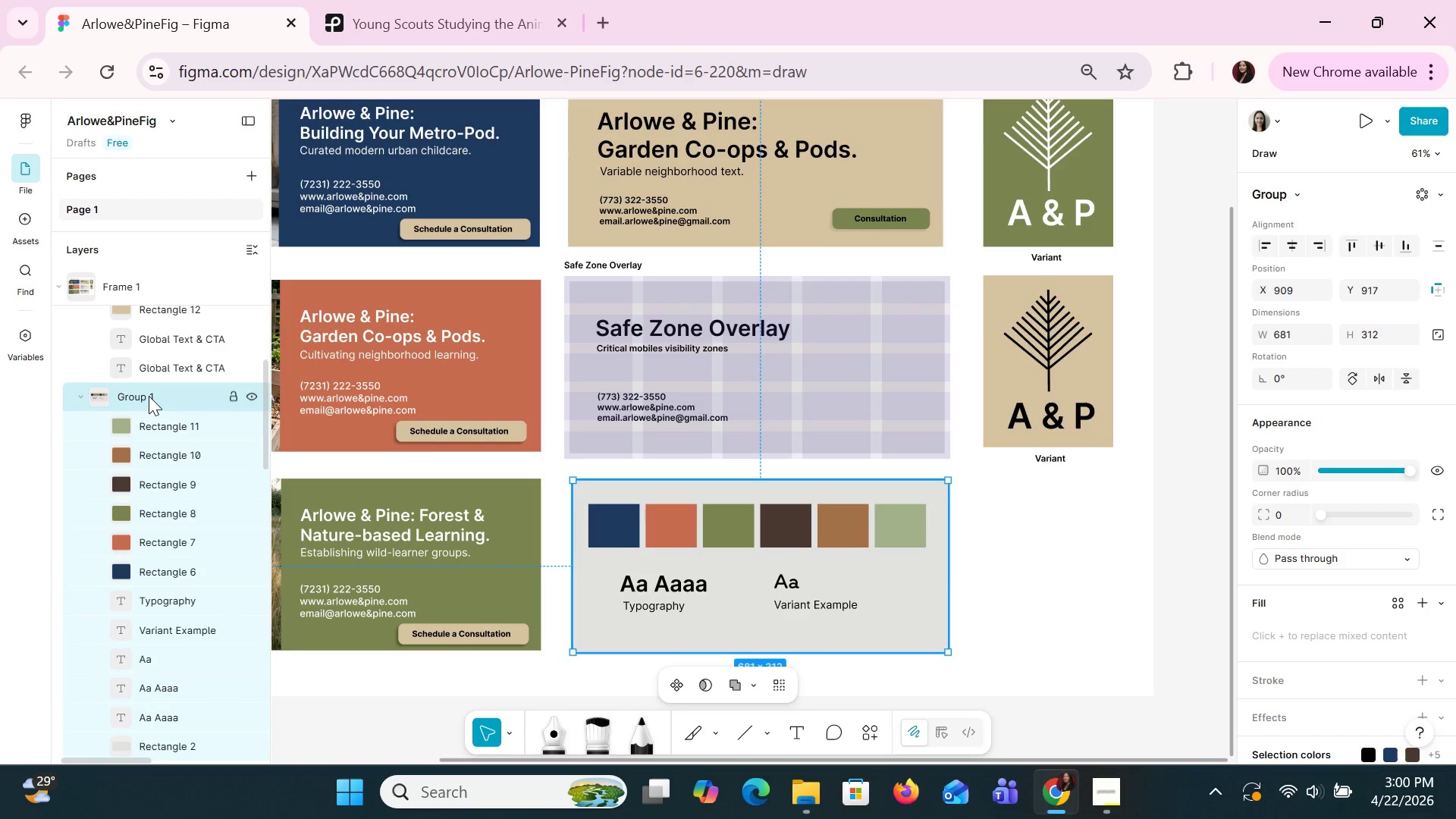 
double_click([149, 396])
 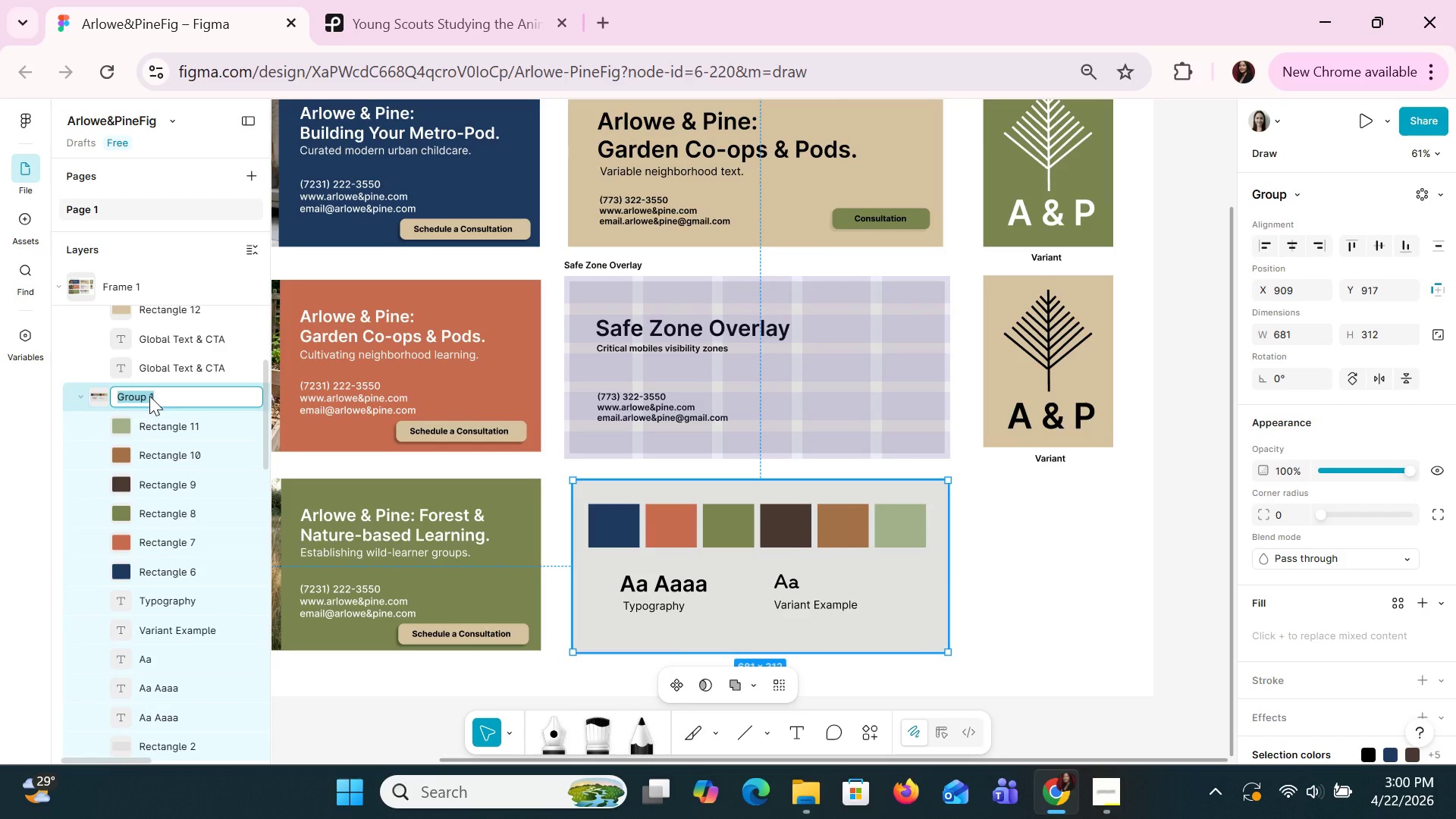 
type(ColorPalette)
 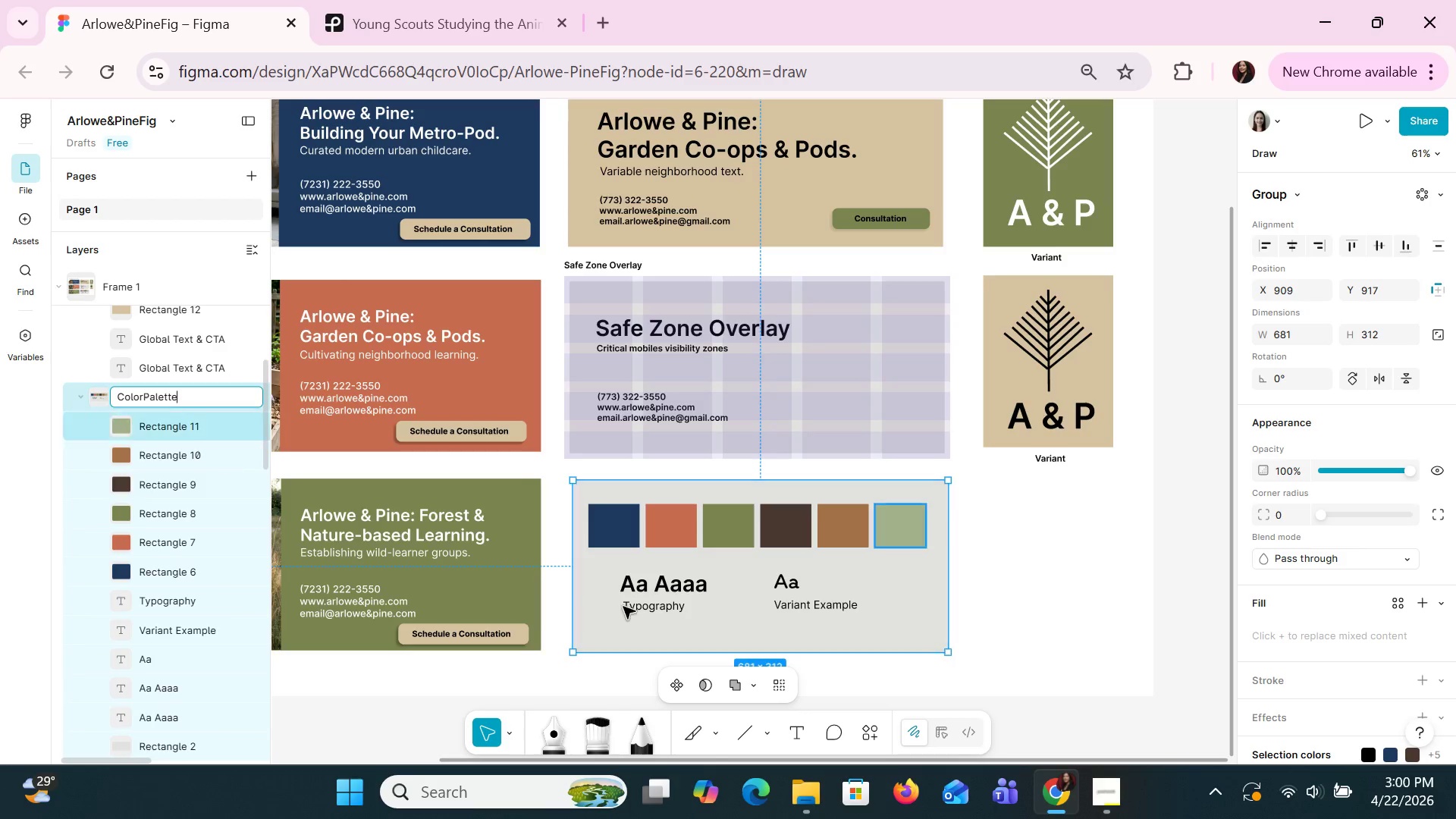 
left_click([1038, 604])
 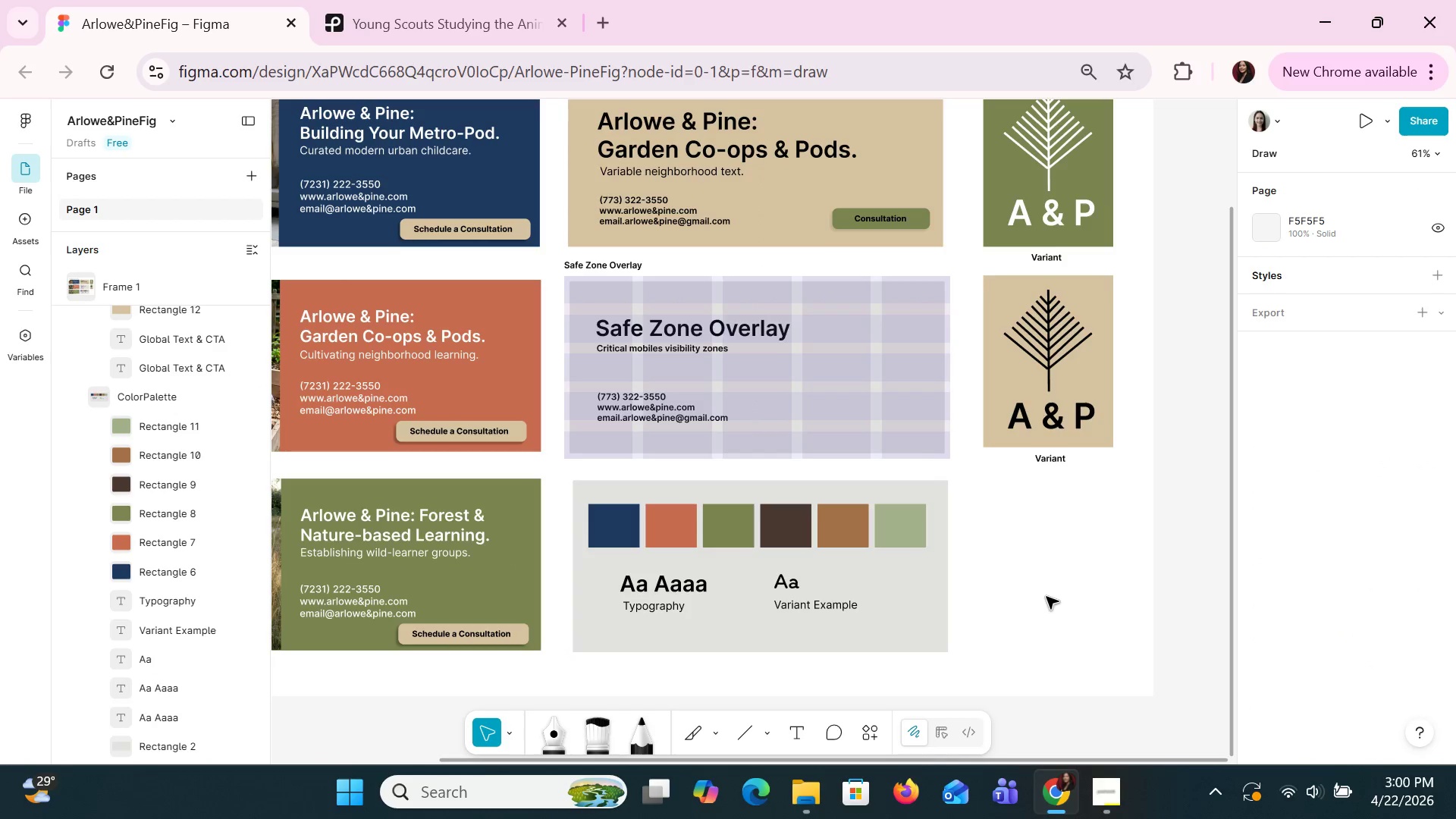 
scroll: coordinate [1065, 583], scroll_direction: up, amount: 1.0
 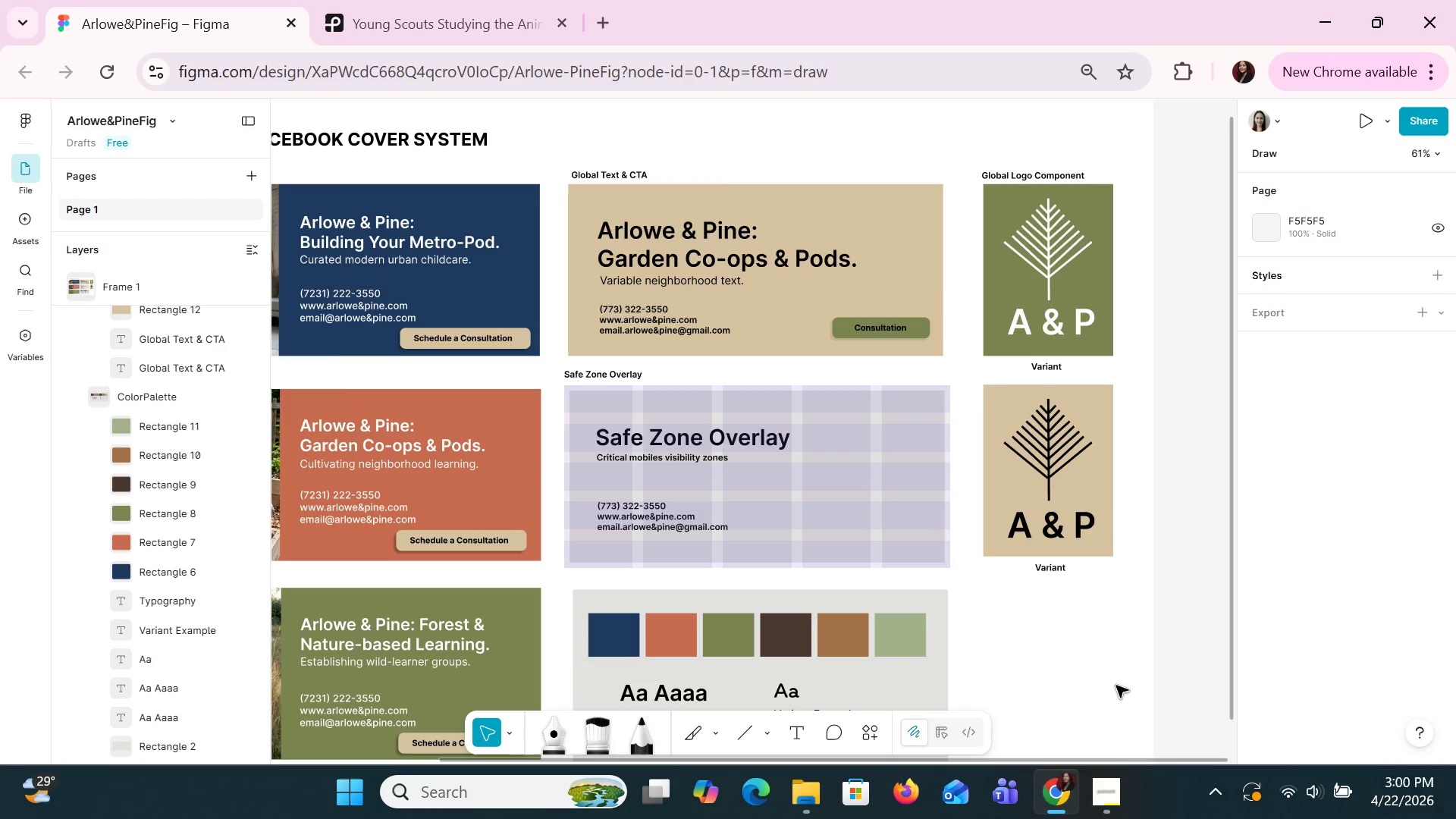 
left_click_drag(start_coordinate=[1121, 671], to_coordinate=[1027, 157])
 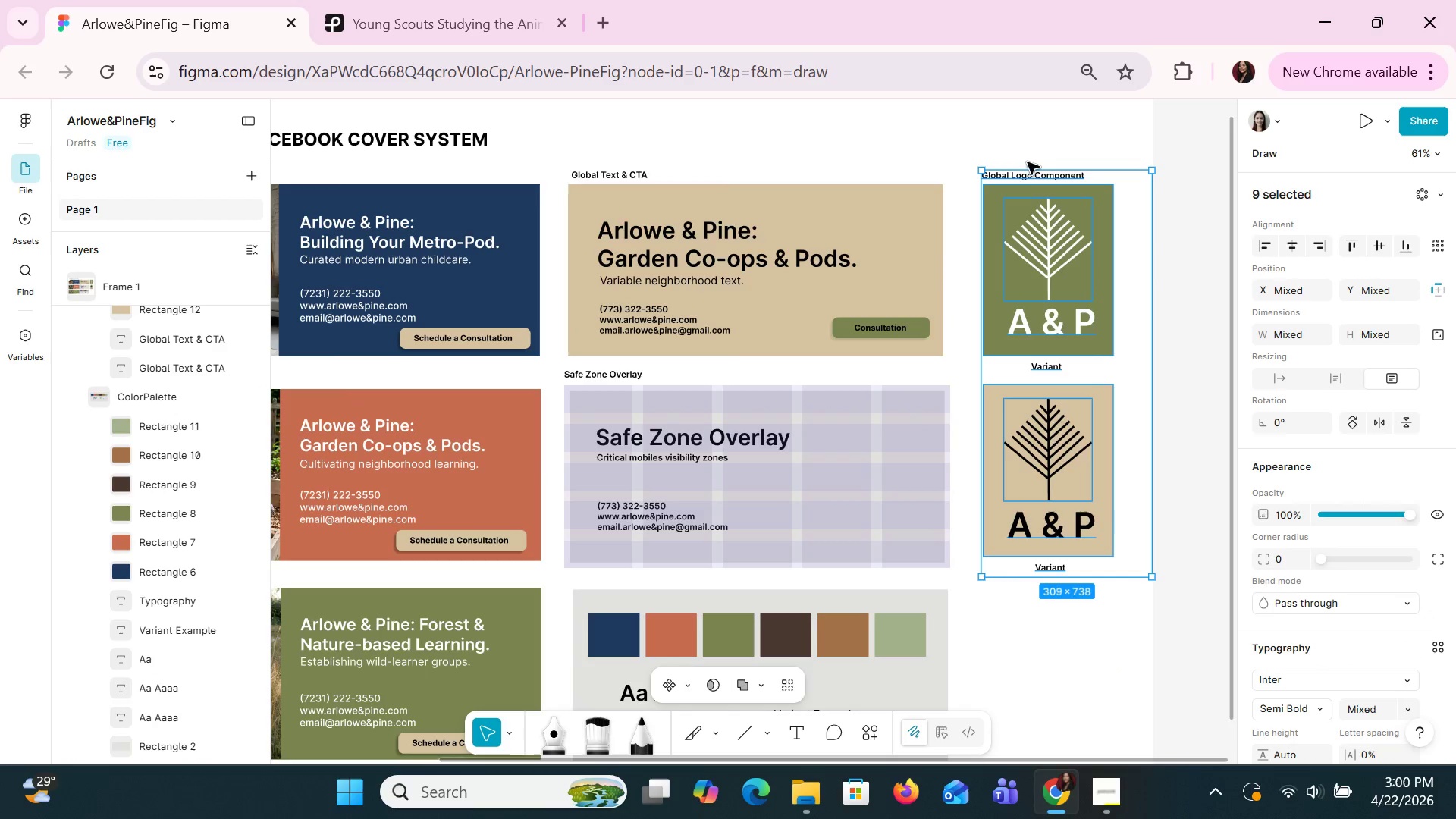 
mouse_move([1043, 191])
 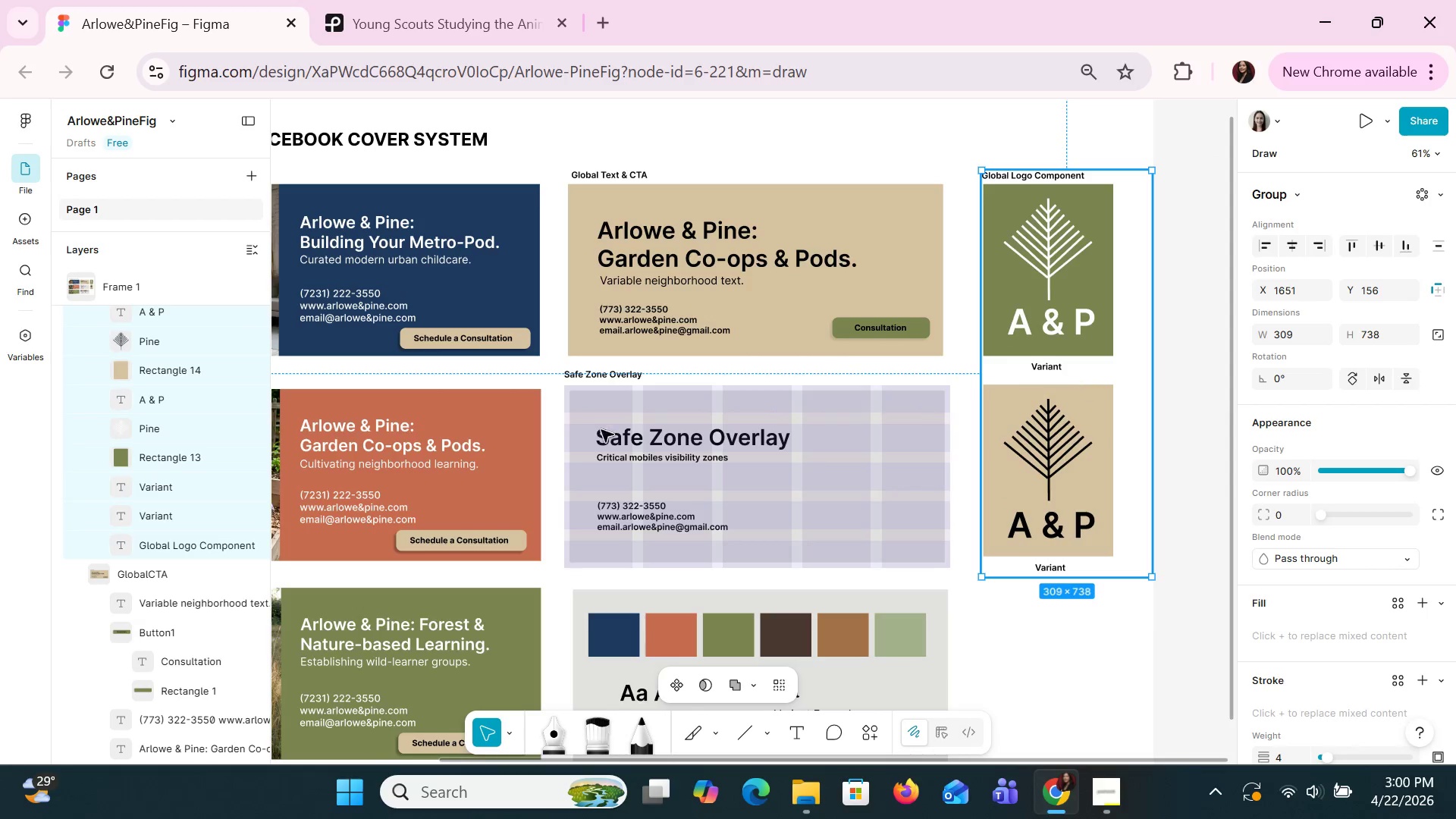 
scroll: coordinate [158, 368], scroll_direction: up, amount: 2.0
 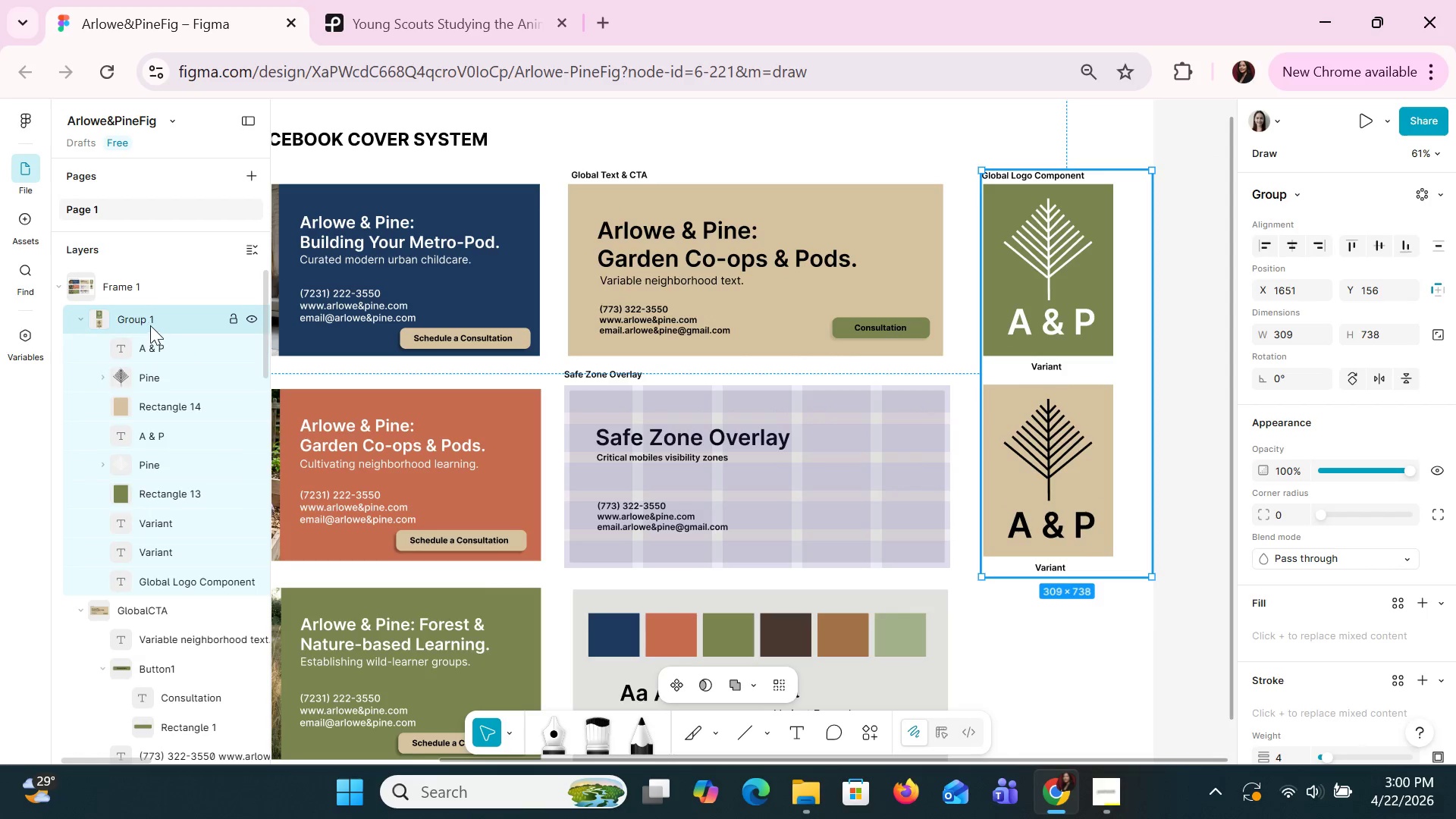 
double_click([150, 325])
 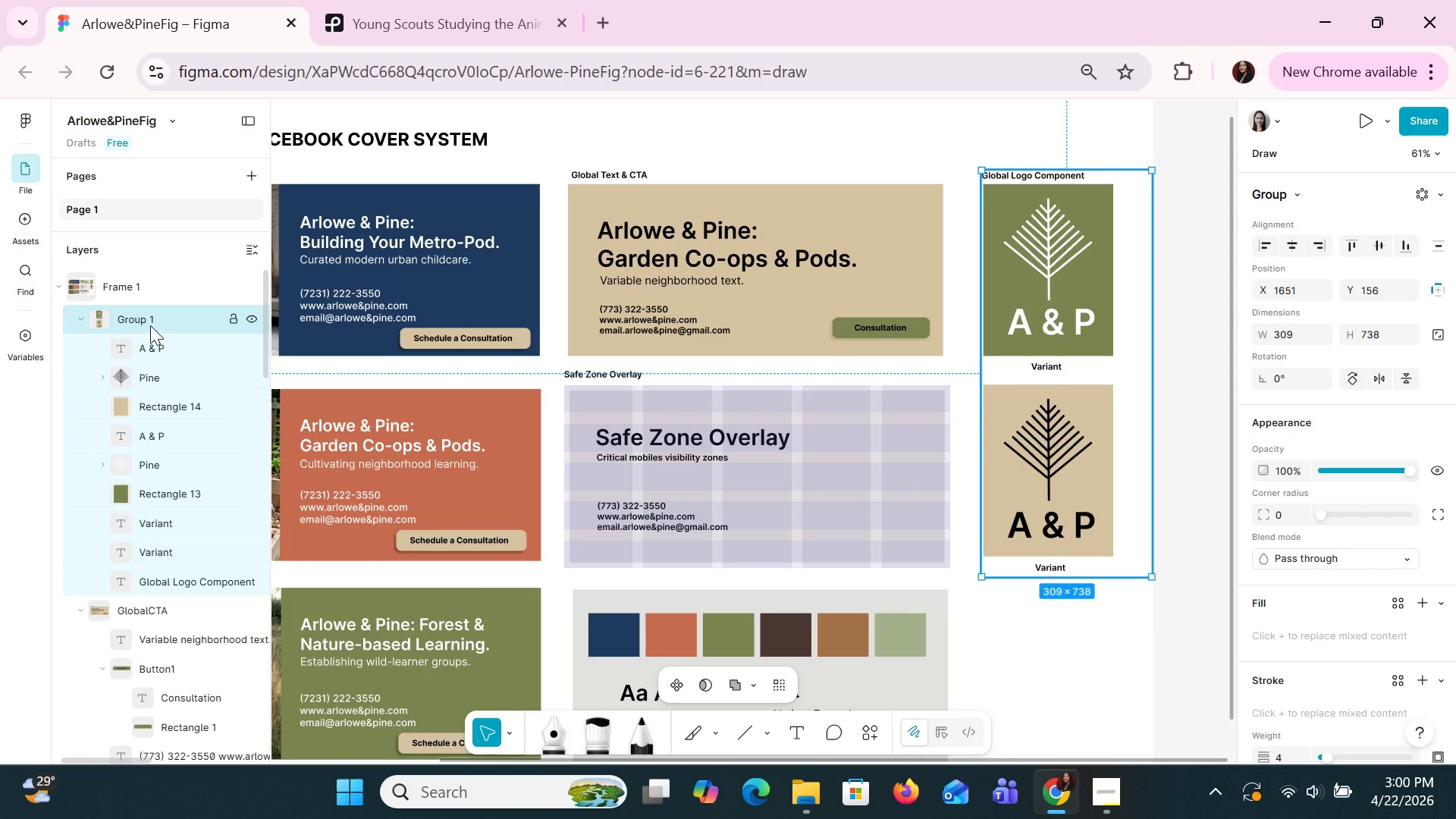 
double_click([150, 325])
 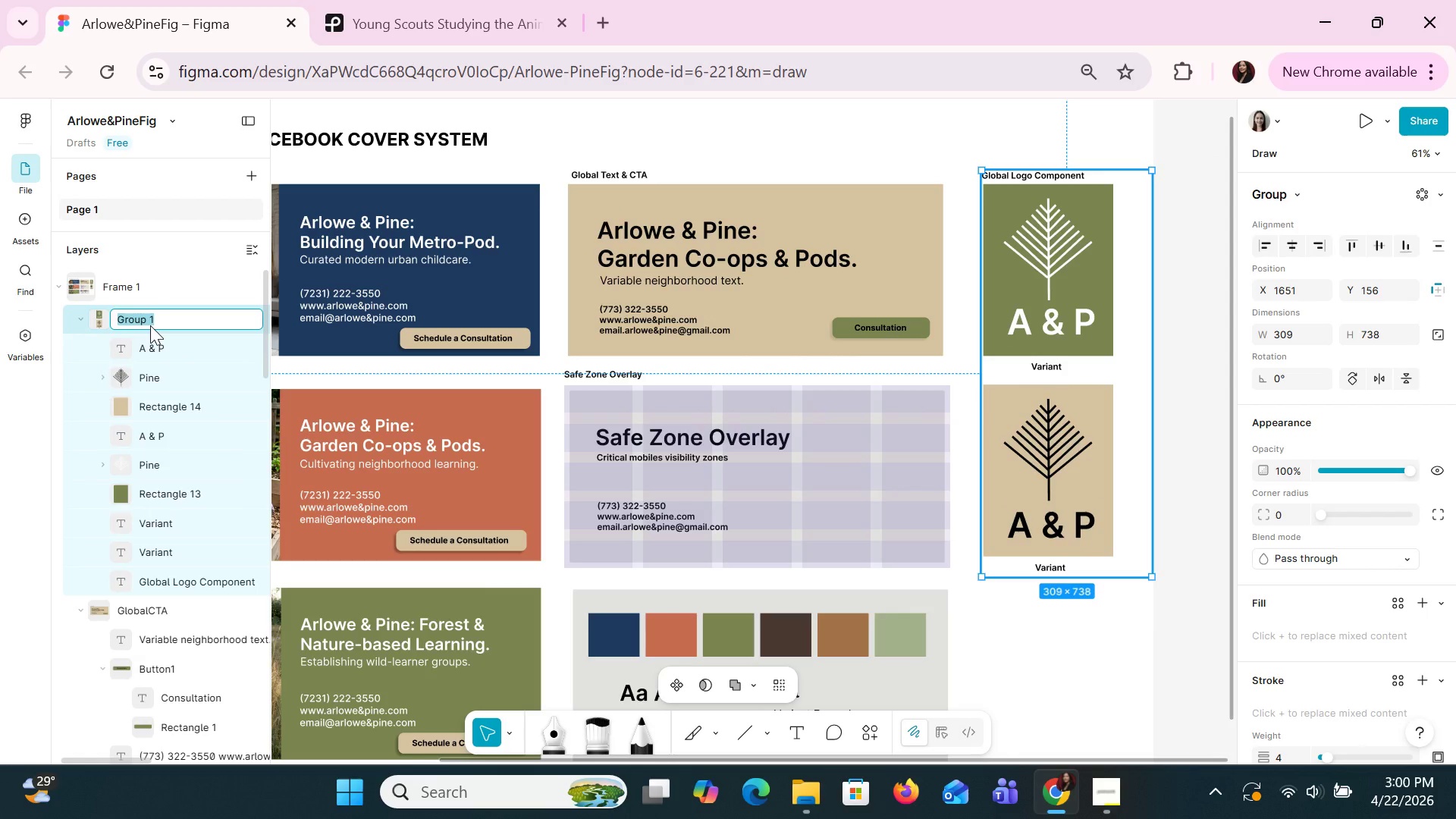 
type(C)
key(Backspace)
type(GlobalLOGO)
 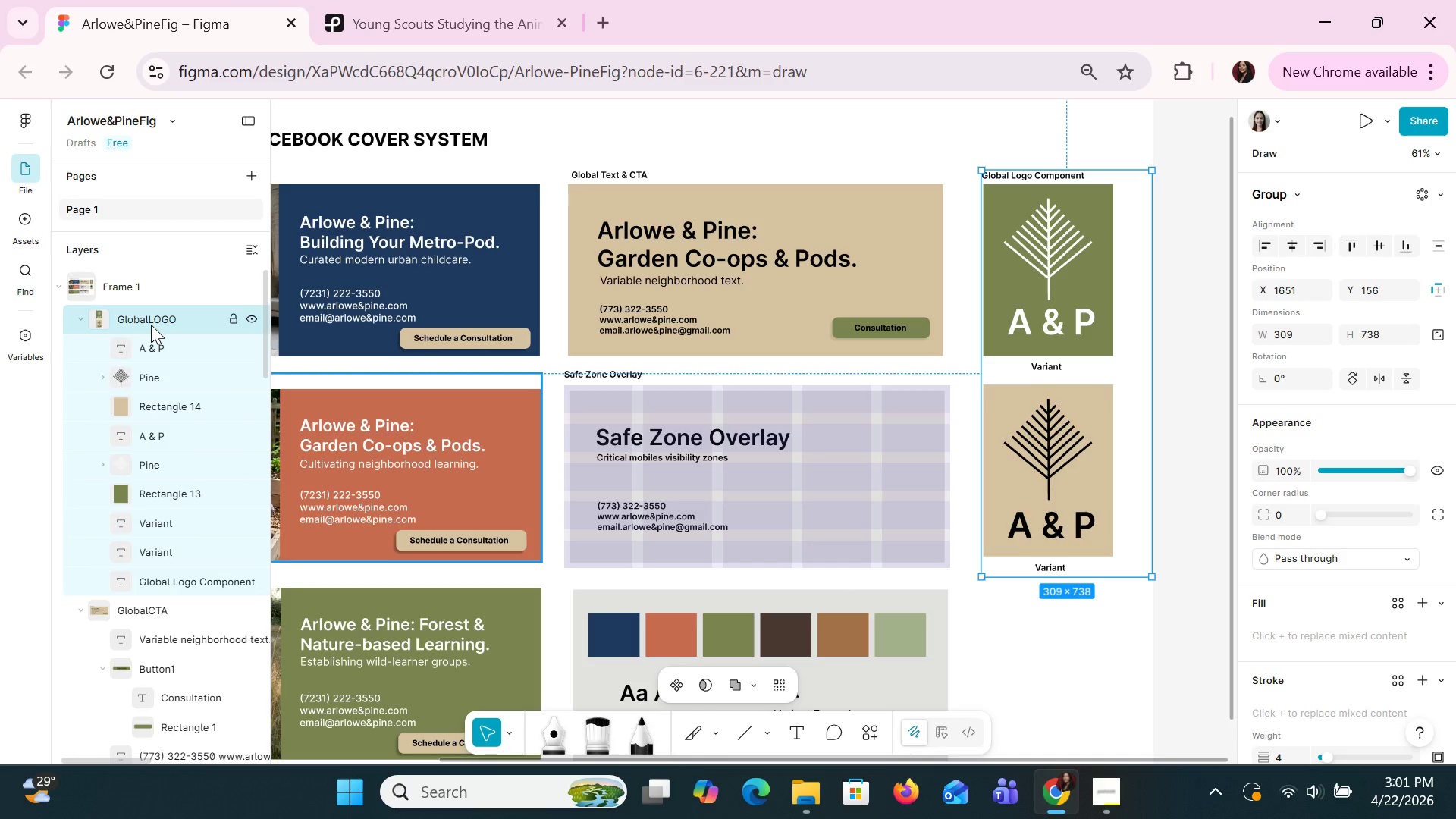 
 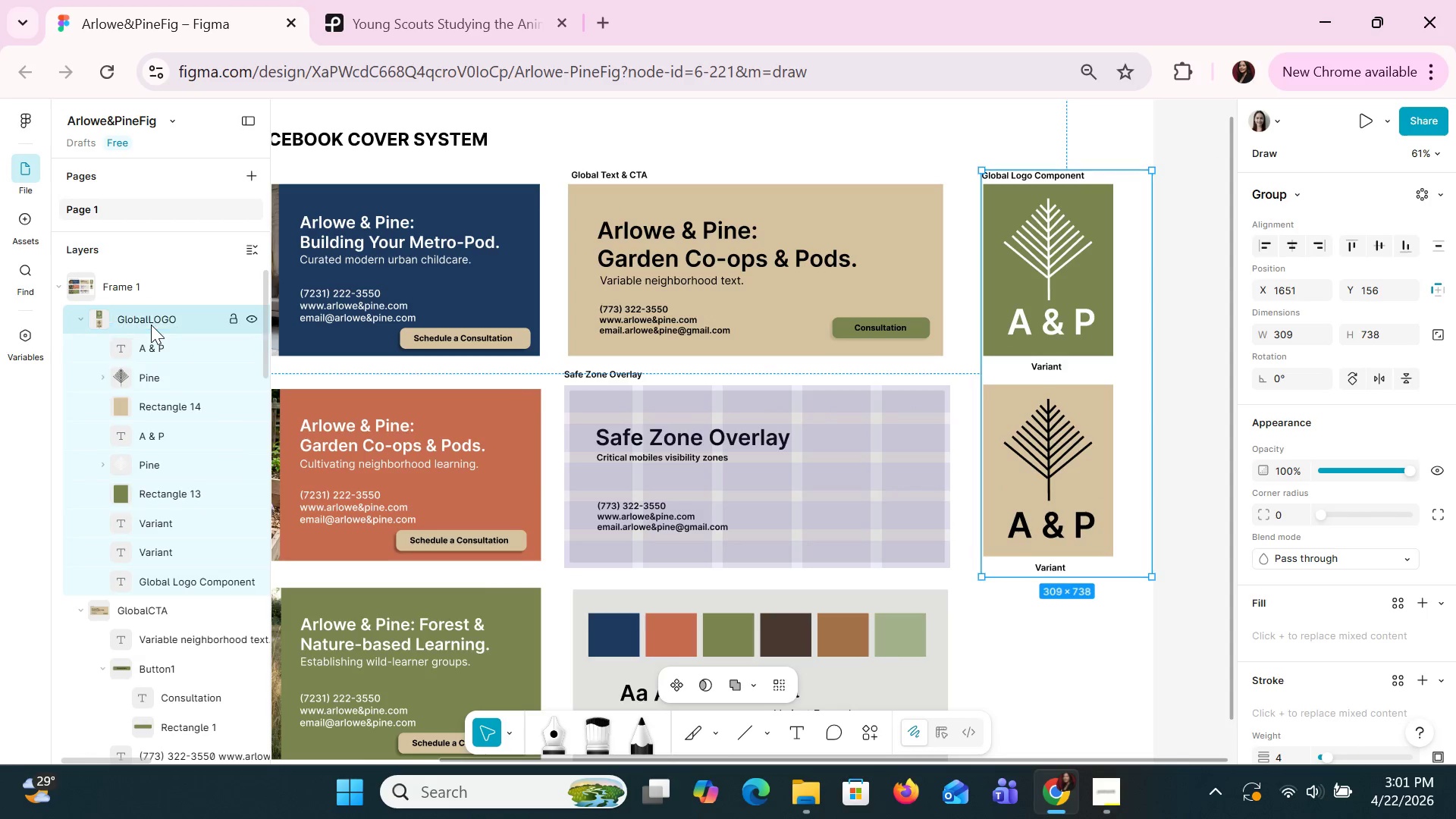 
key(Enter)
 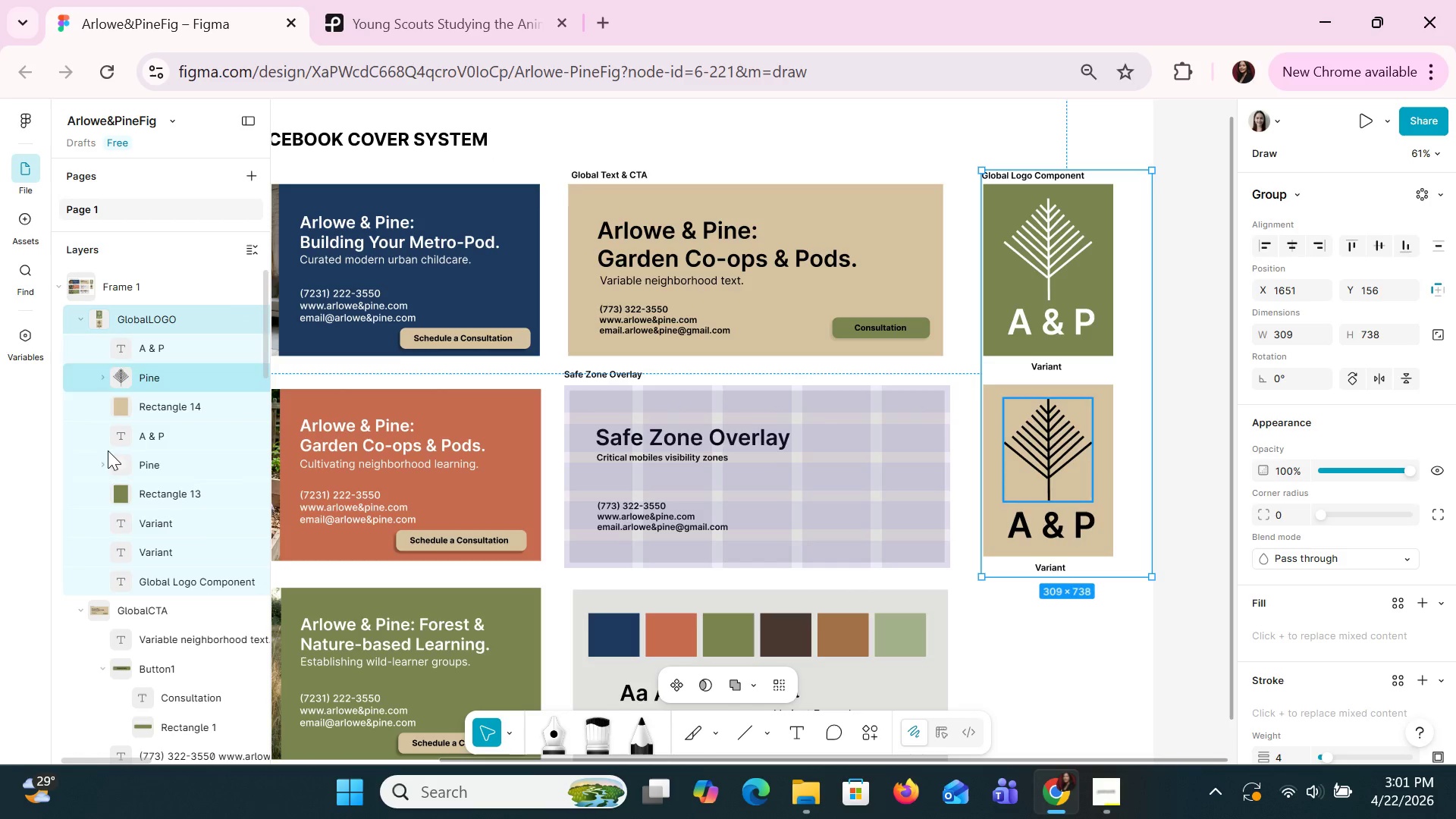 
scroll: coordinate [121, 610], scroll_direction: up, amount: 11.0
 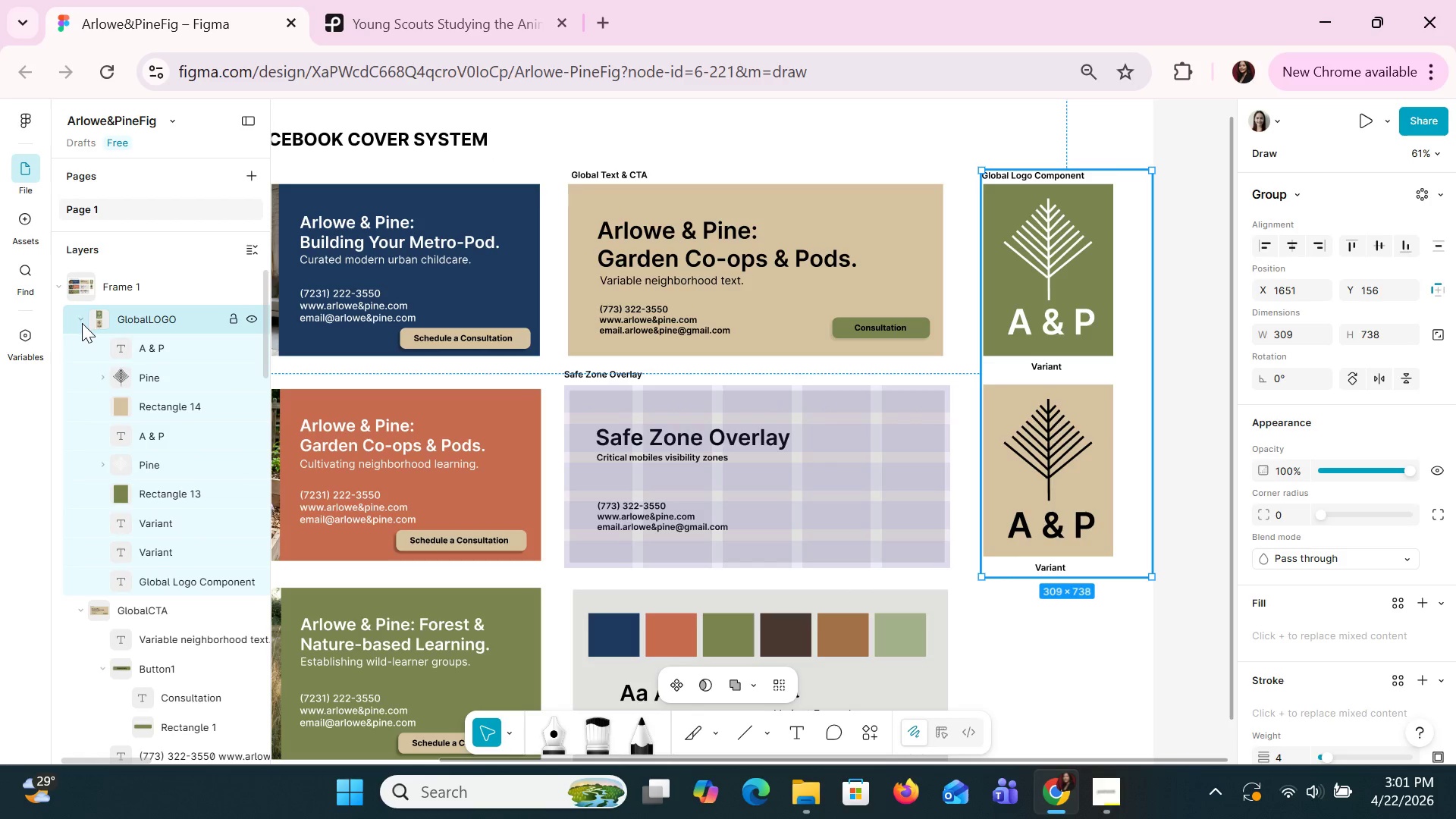 
wait(8.11)
 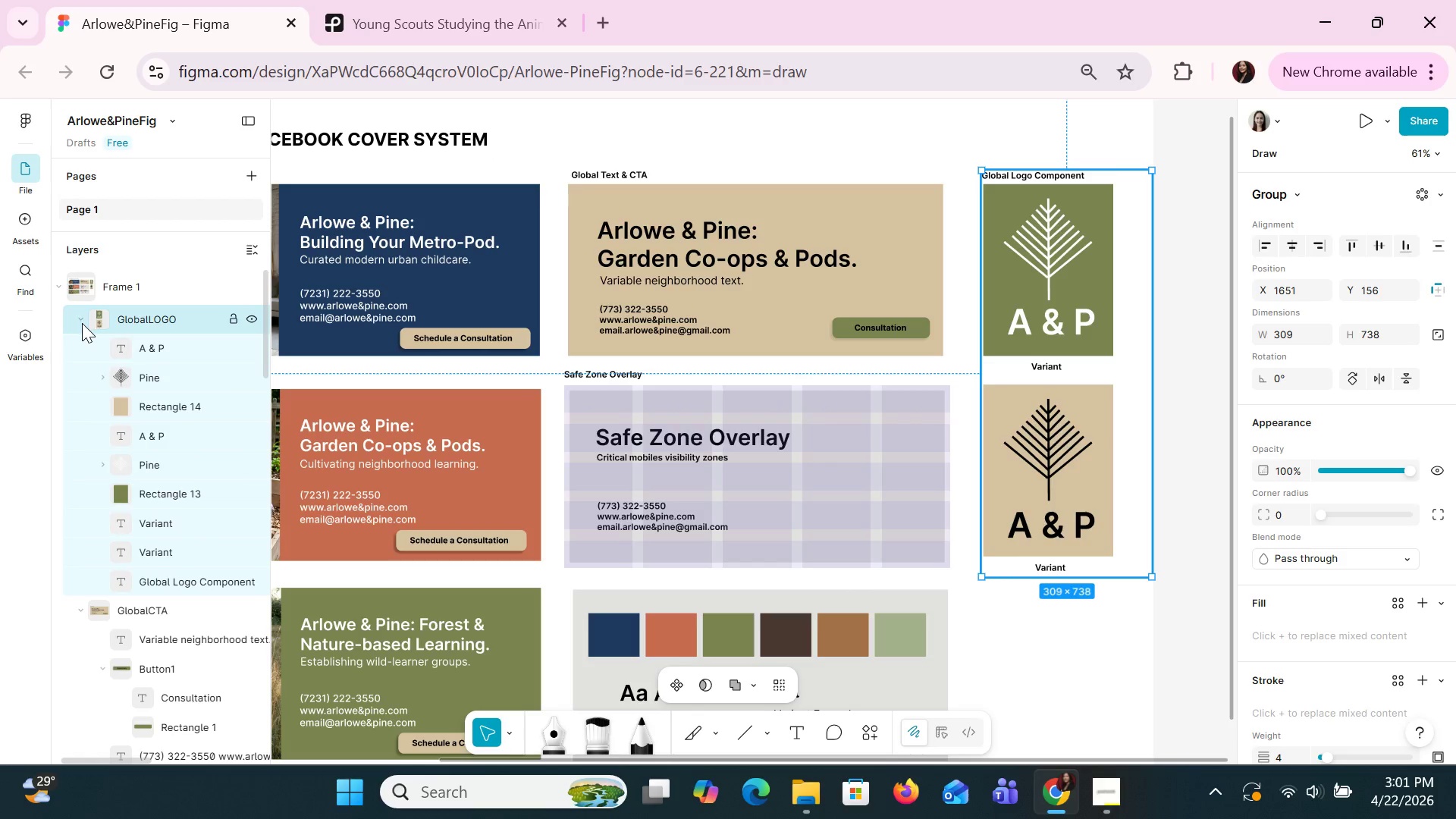 
double_click([158, 409])
 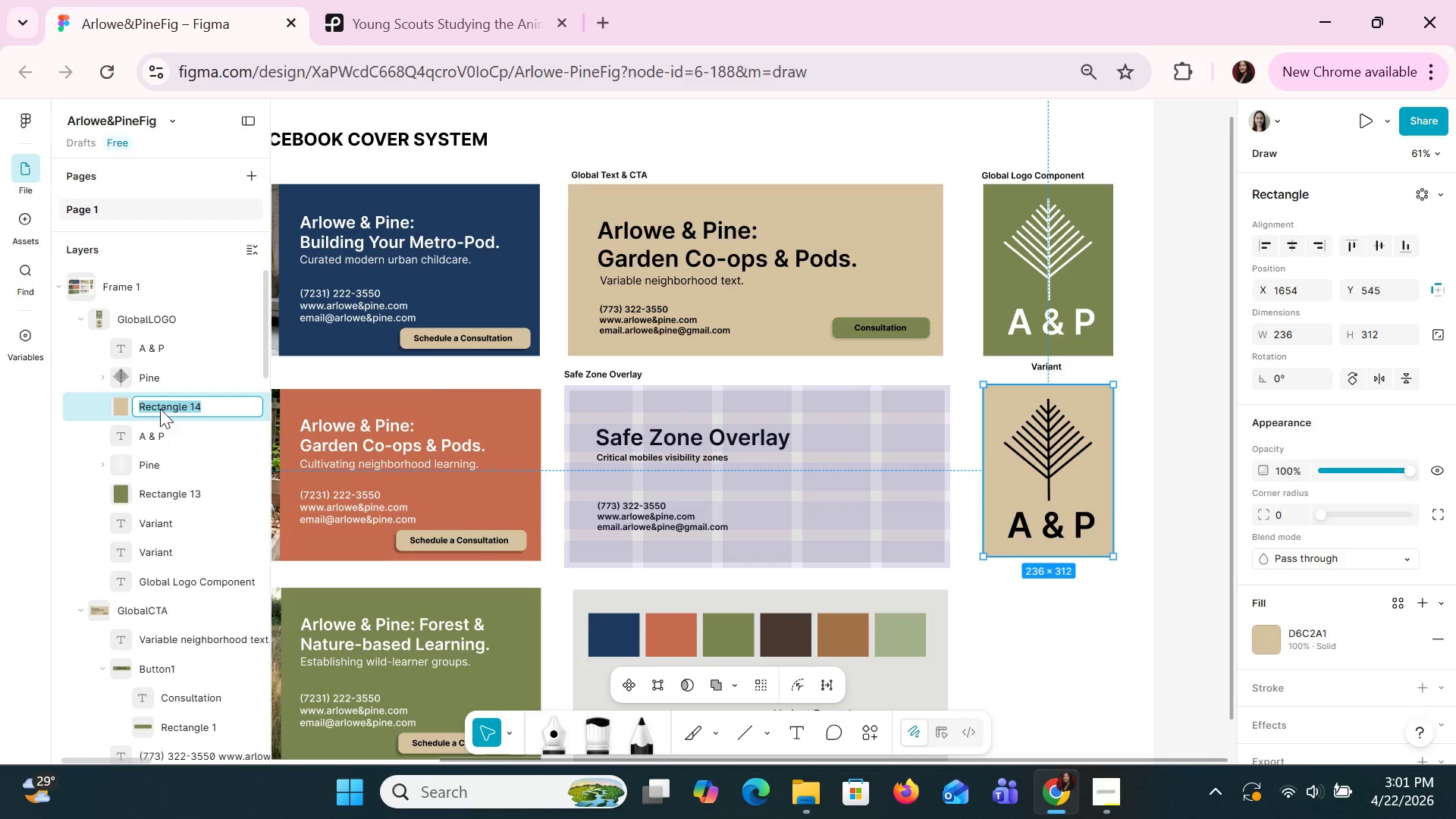 
wait(5.16)
 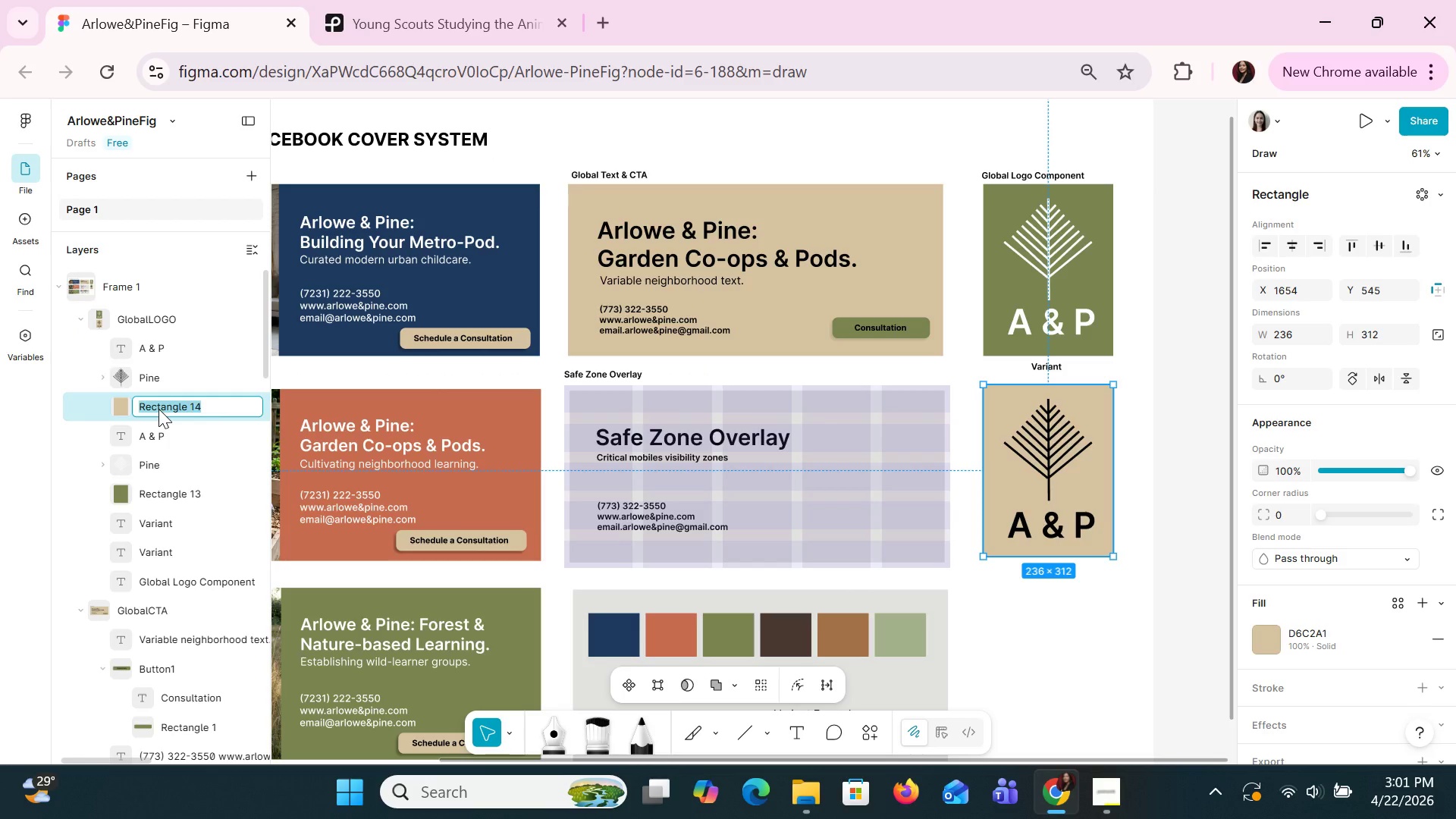 
type(BeigePalt)
key(Backspace)
type(ette)
 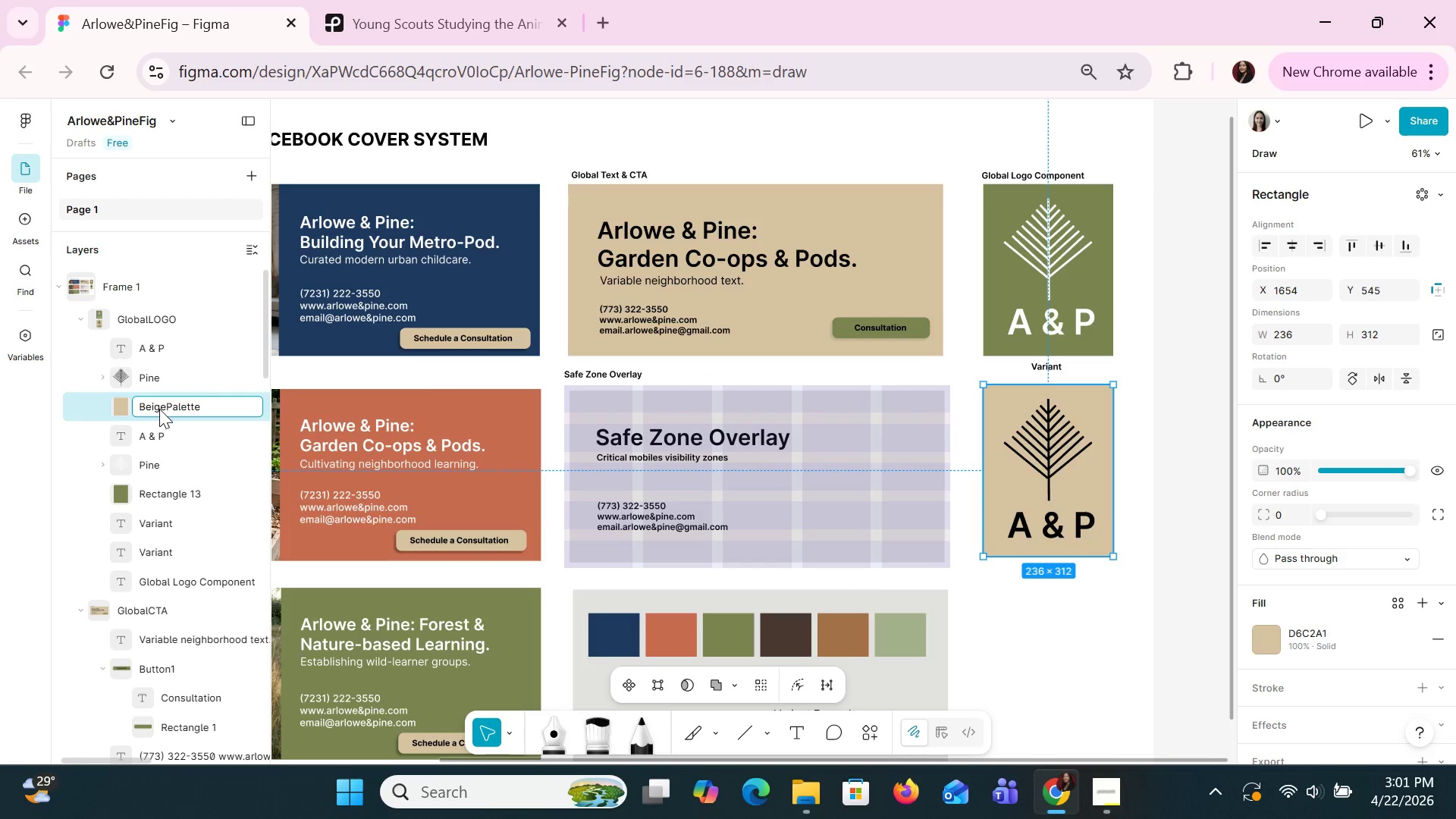 
key(Enter)
 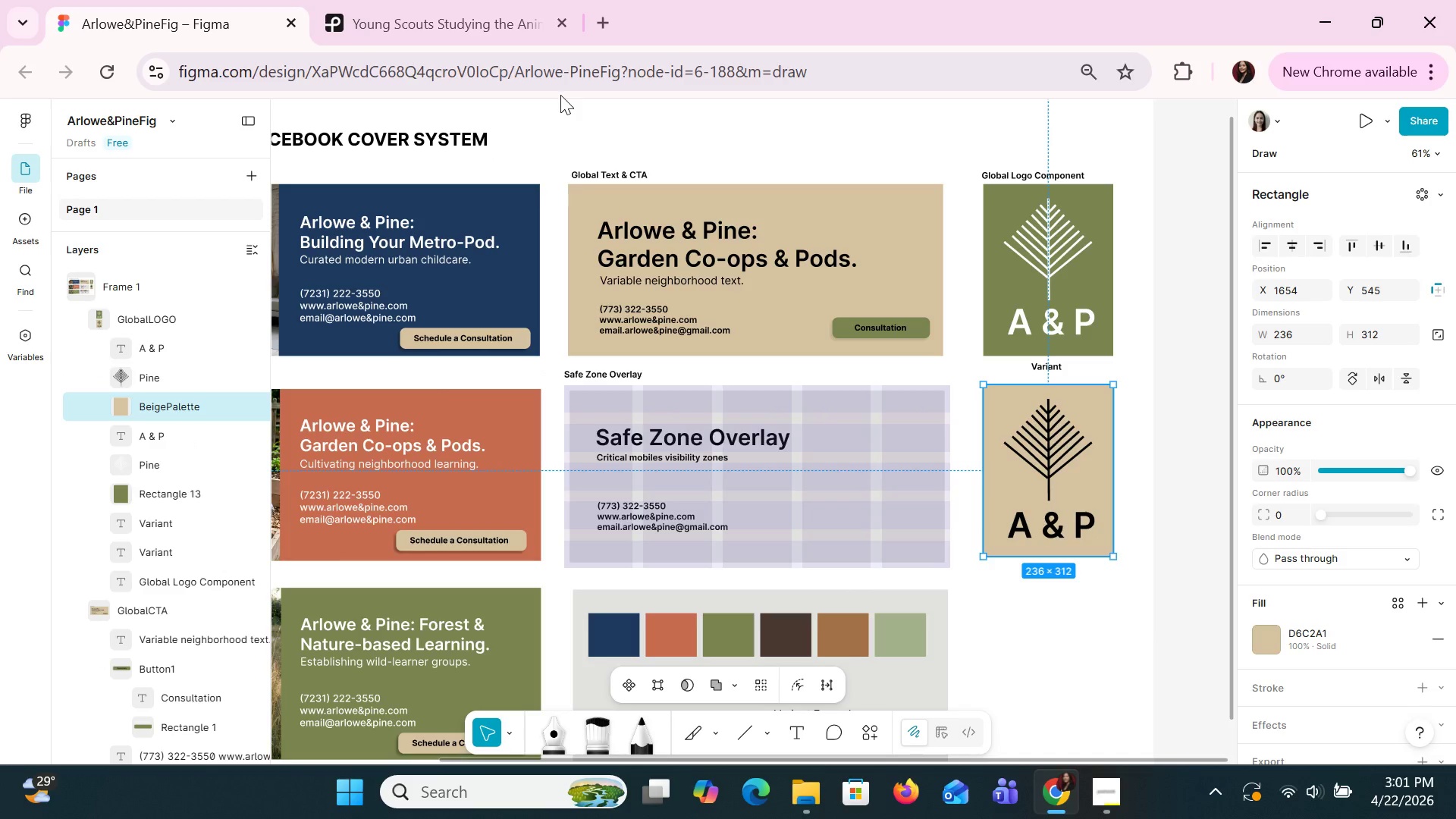 
wait(9.36)
 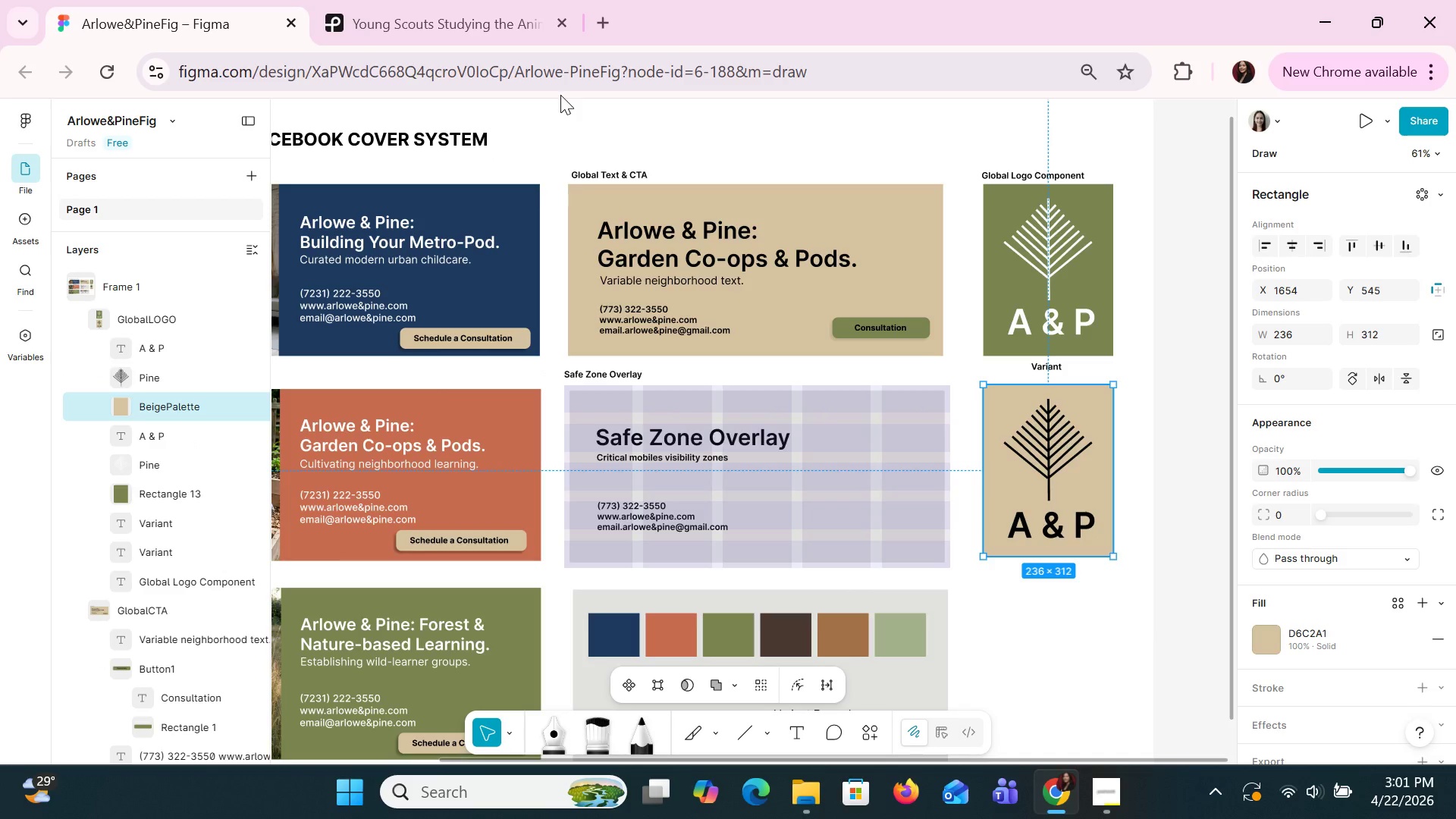 
left_click([154, 492])
 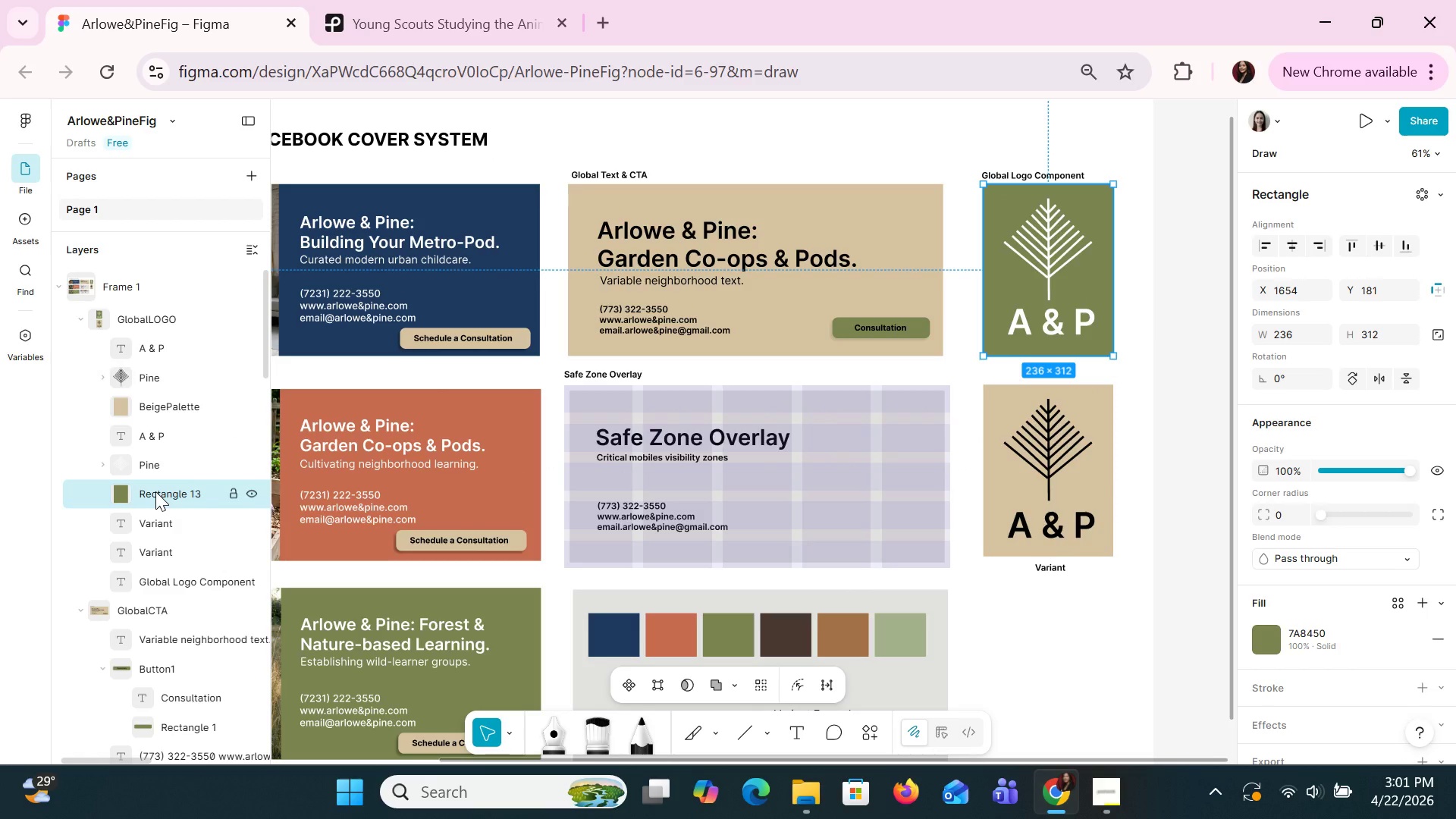 
double_click([155, 491])
 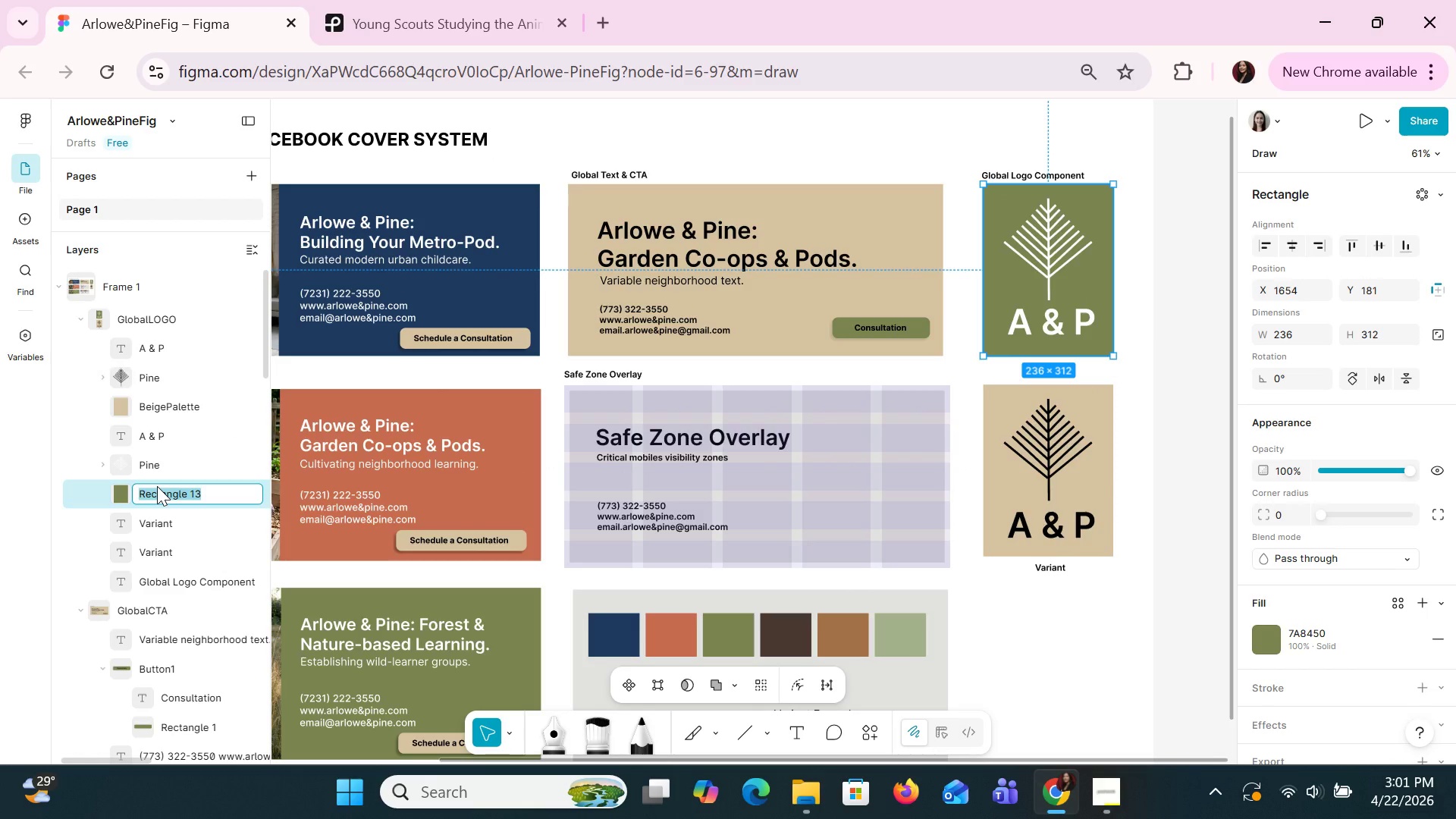 
type(SAag)
key(Backspace)
key(Backspace)
key(Backspace)
type(agePae)
key(Backspace)
type(lette)
 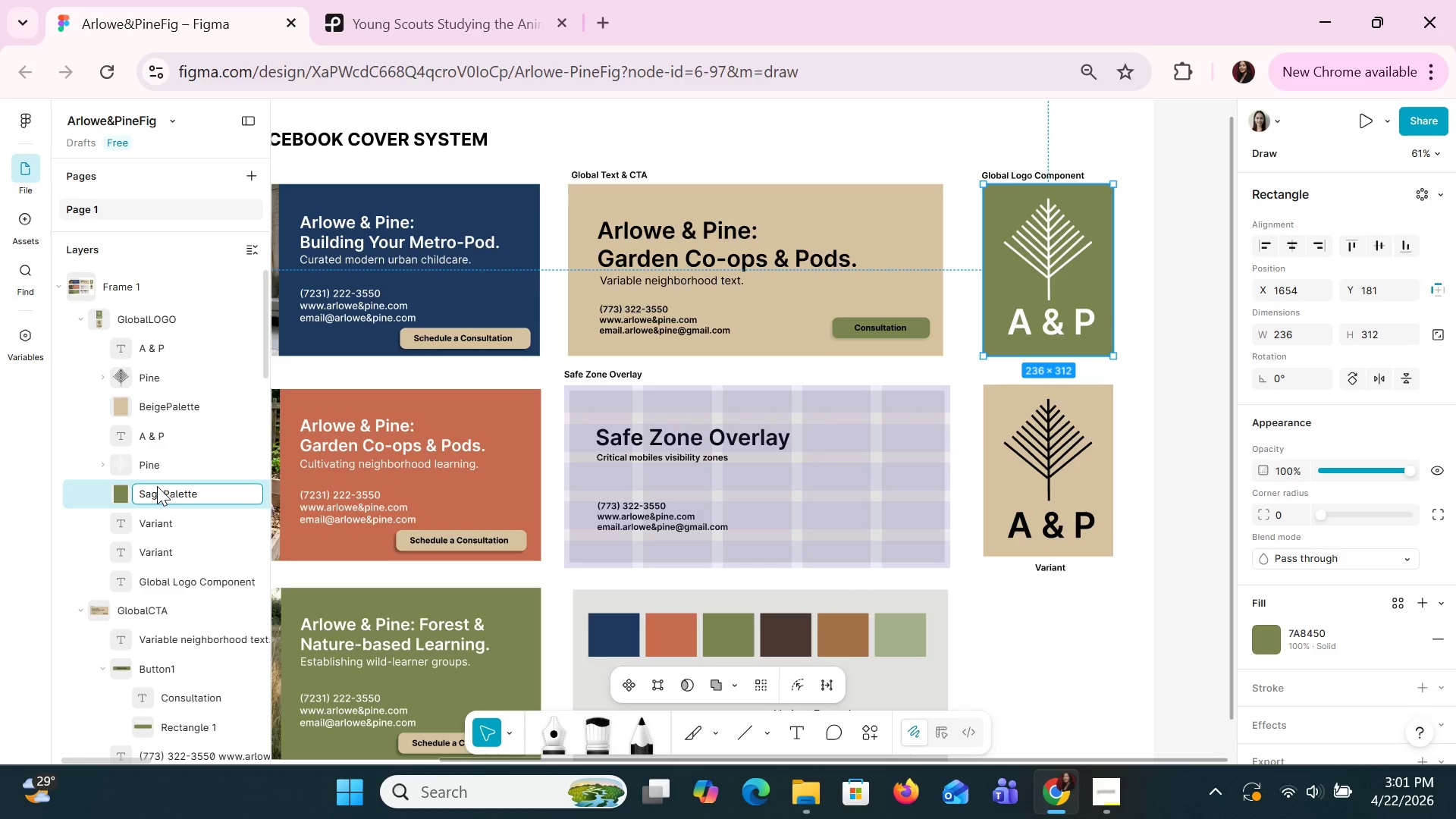 
left_click([195, 524])
 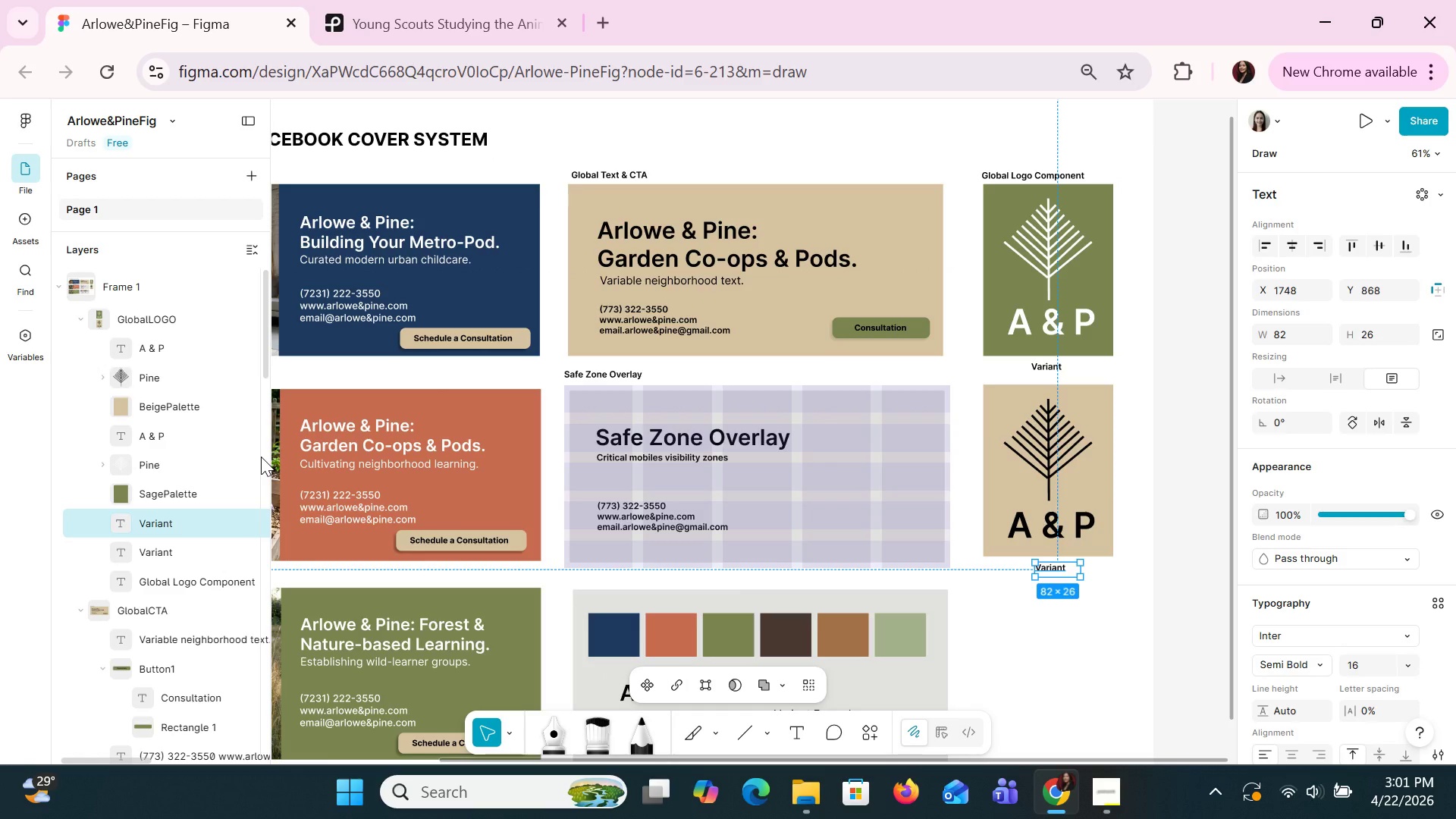 
wait(12.17)
 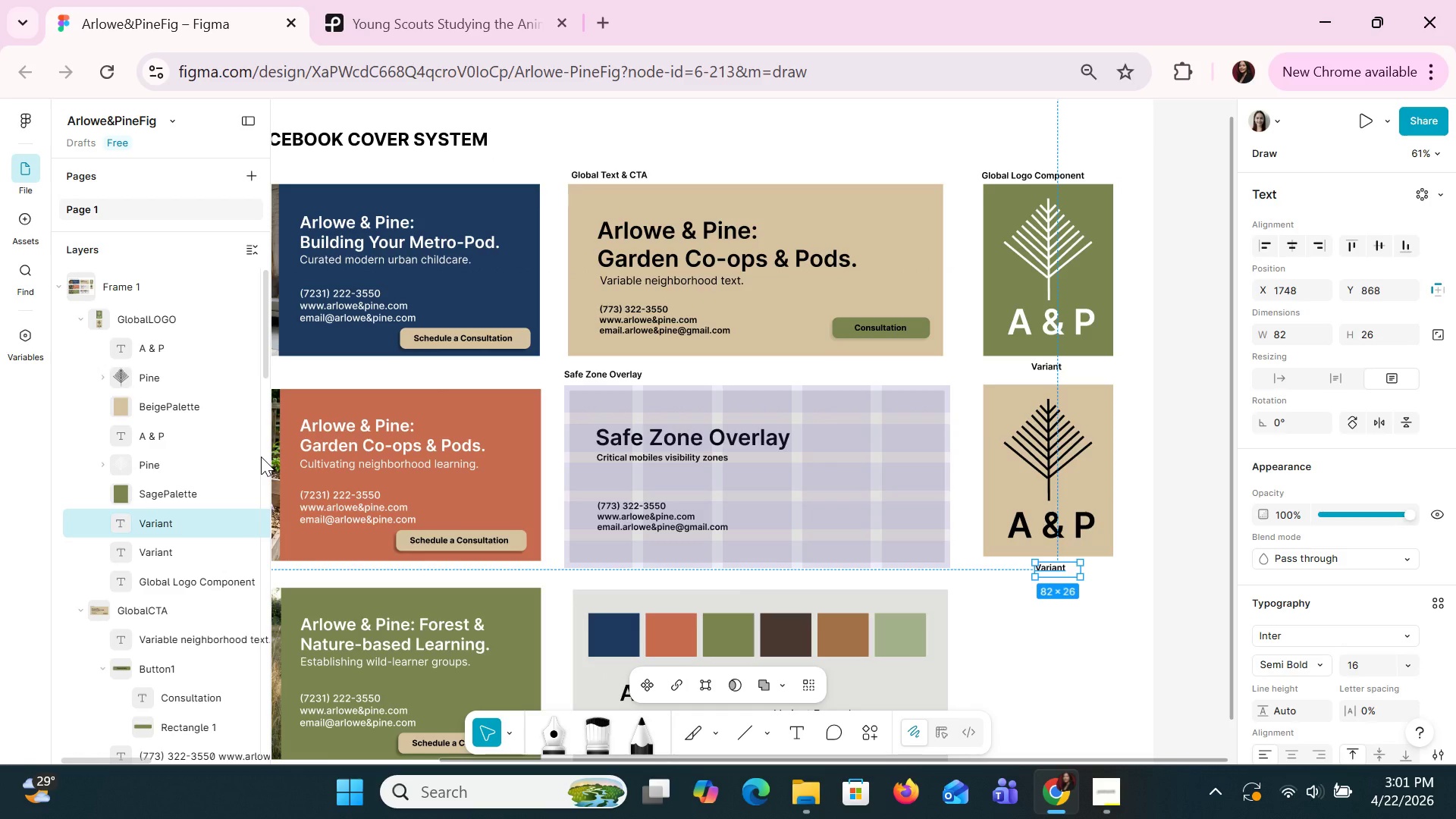 
left_click([1102, 699])
 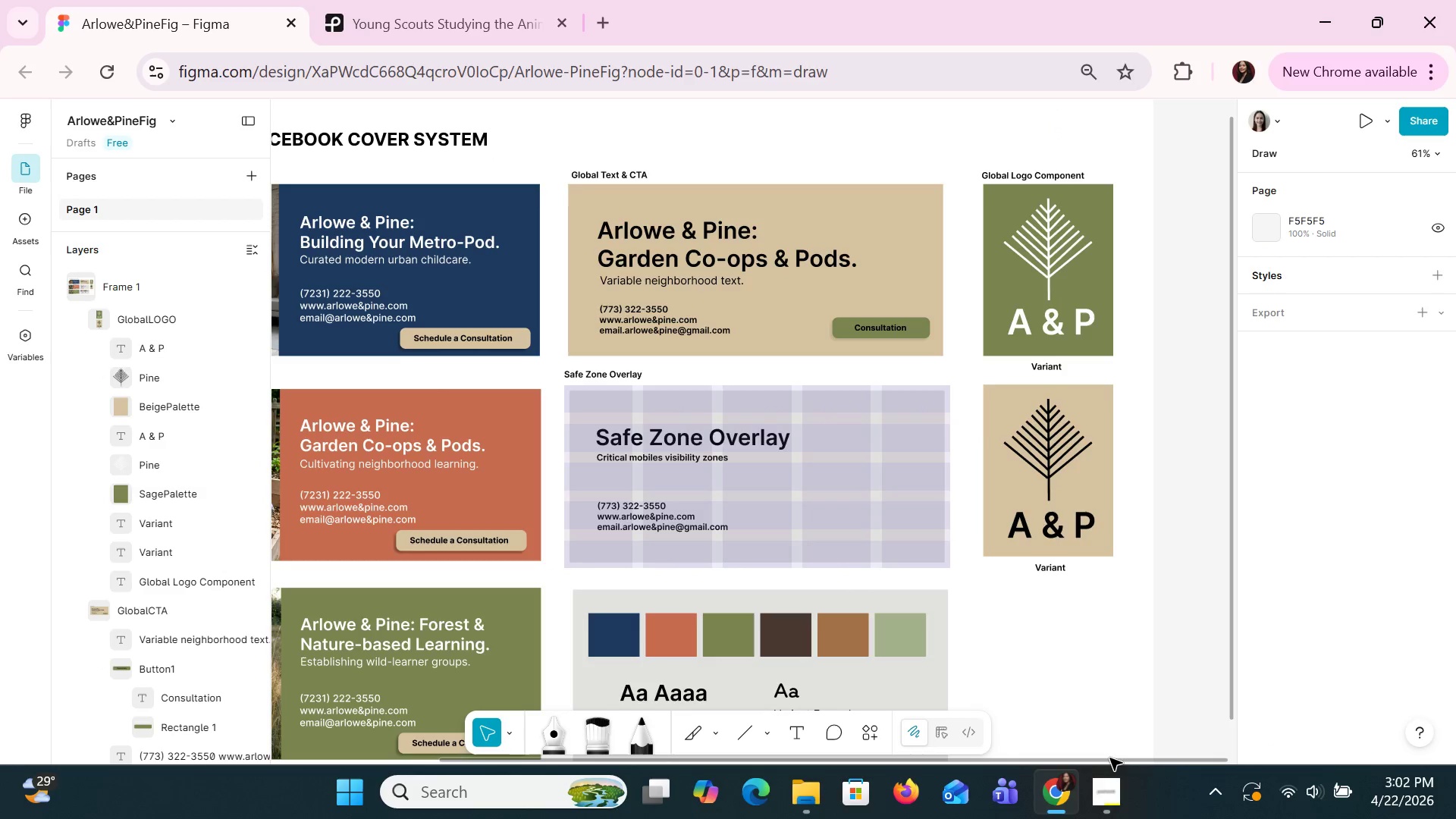 
left_click_drag(start_coordinate=[1109, 758], to_coordinate=[1054, 755])
 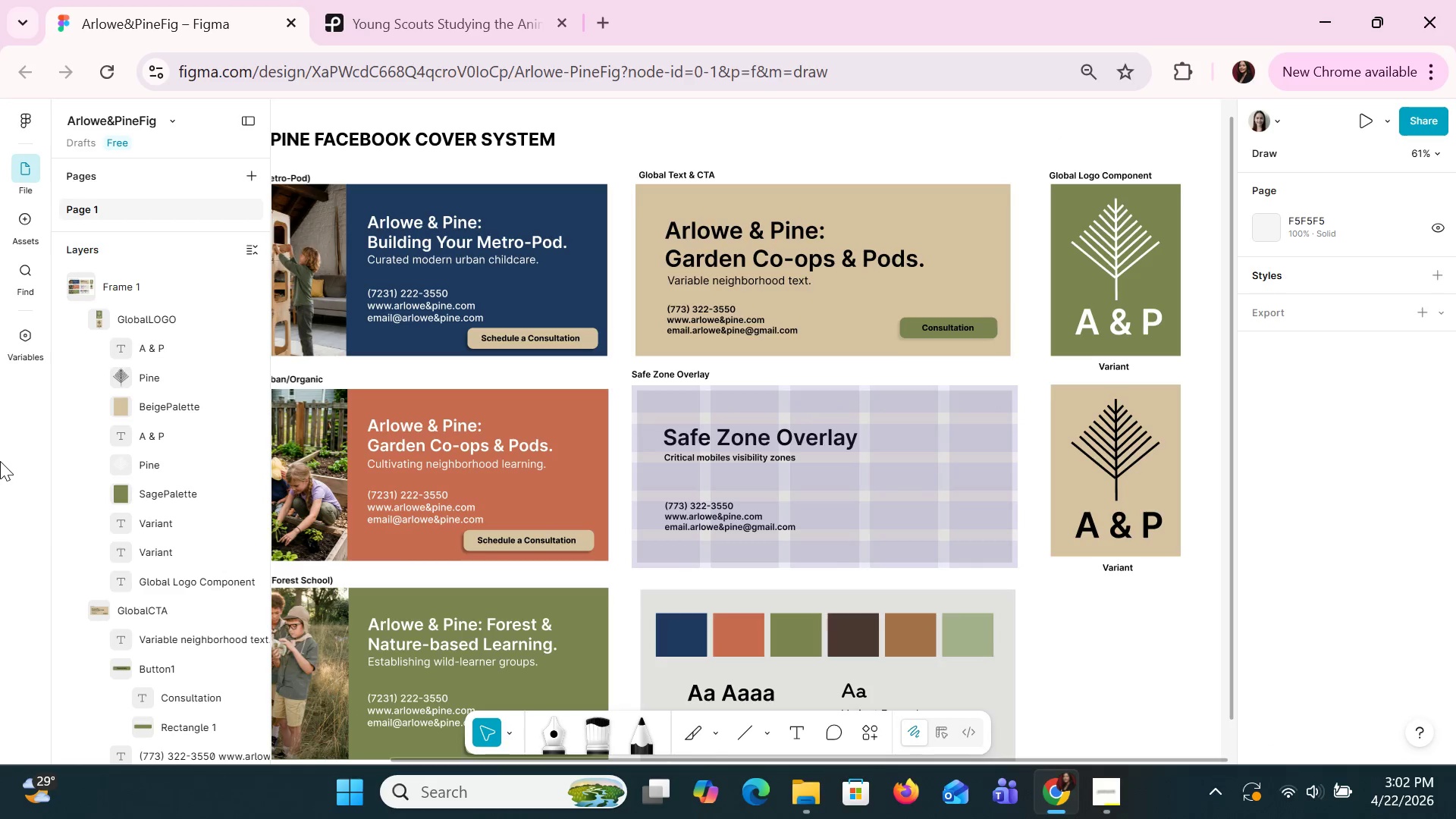 
scroll: coordinate [0, 461], scroll_direction: up, amount: 1.0
 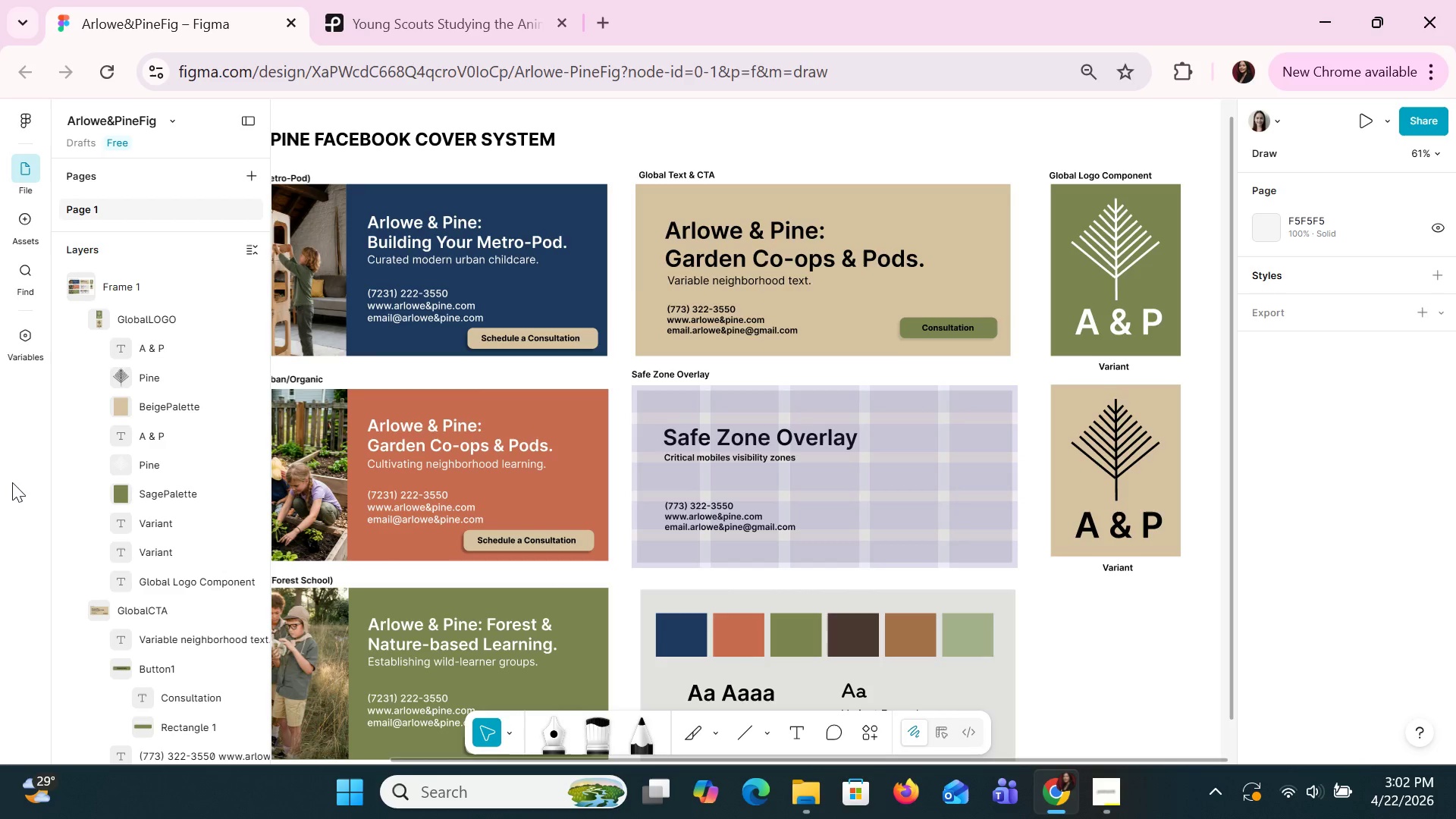 
left_click([118, 327])
 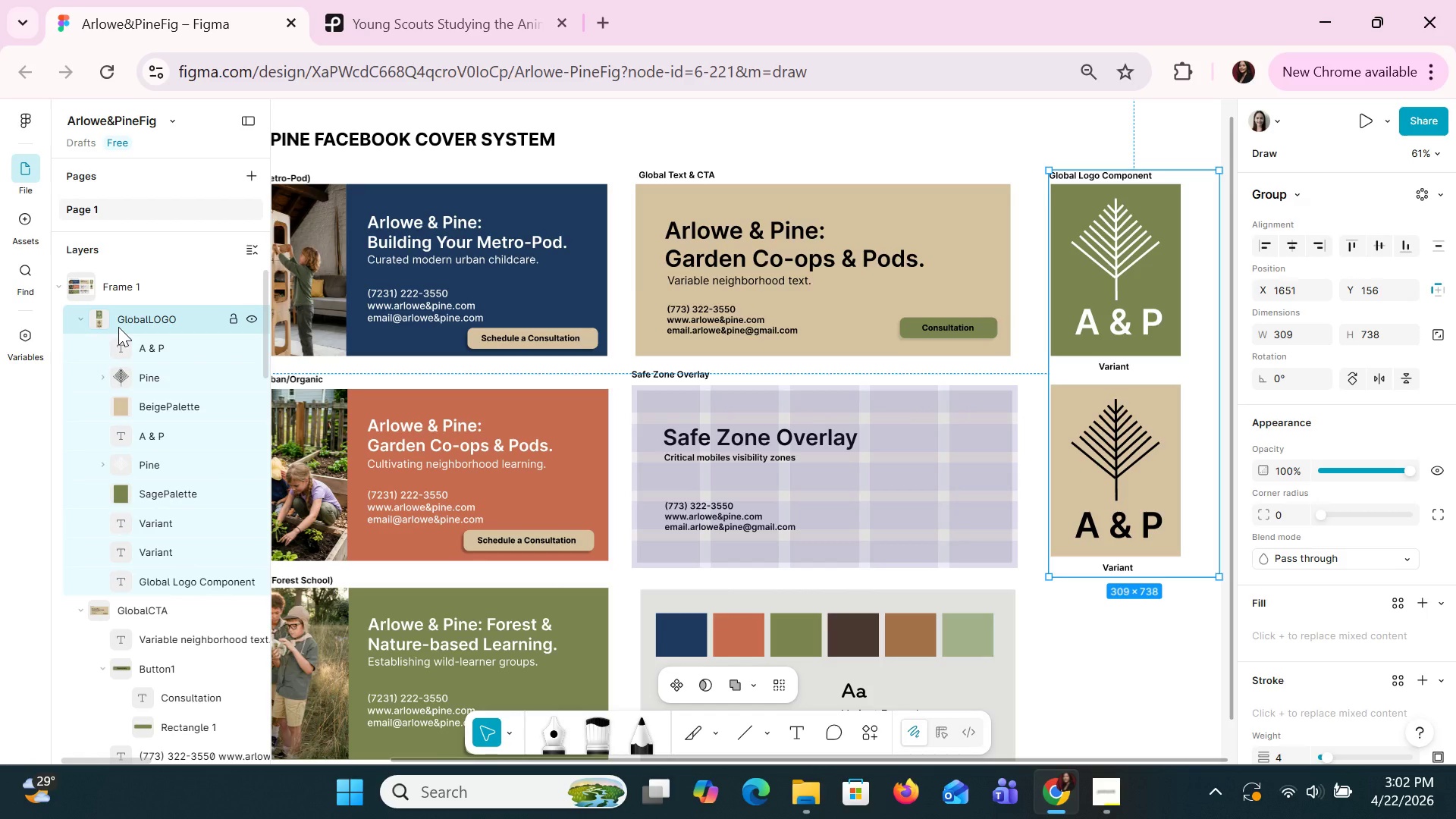 
left_click([75, 322])
 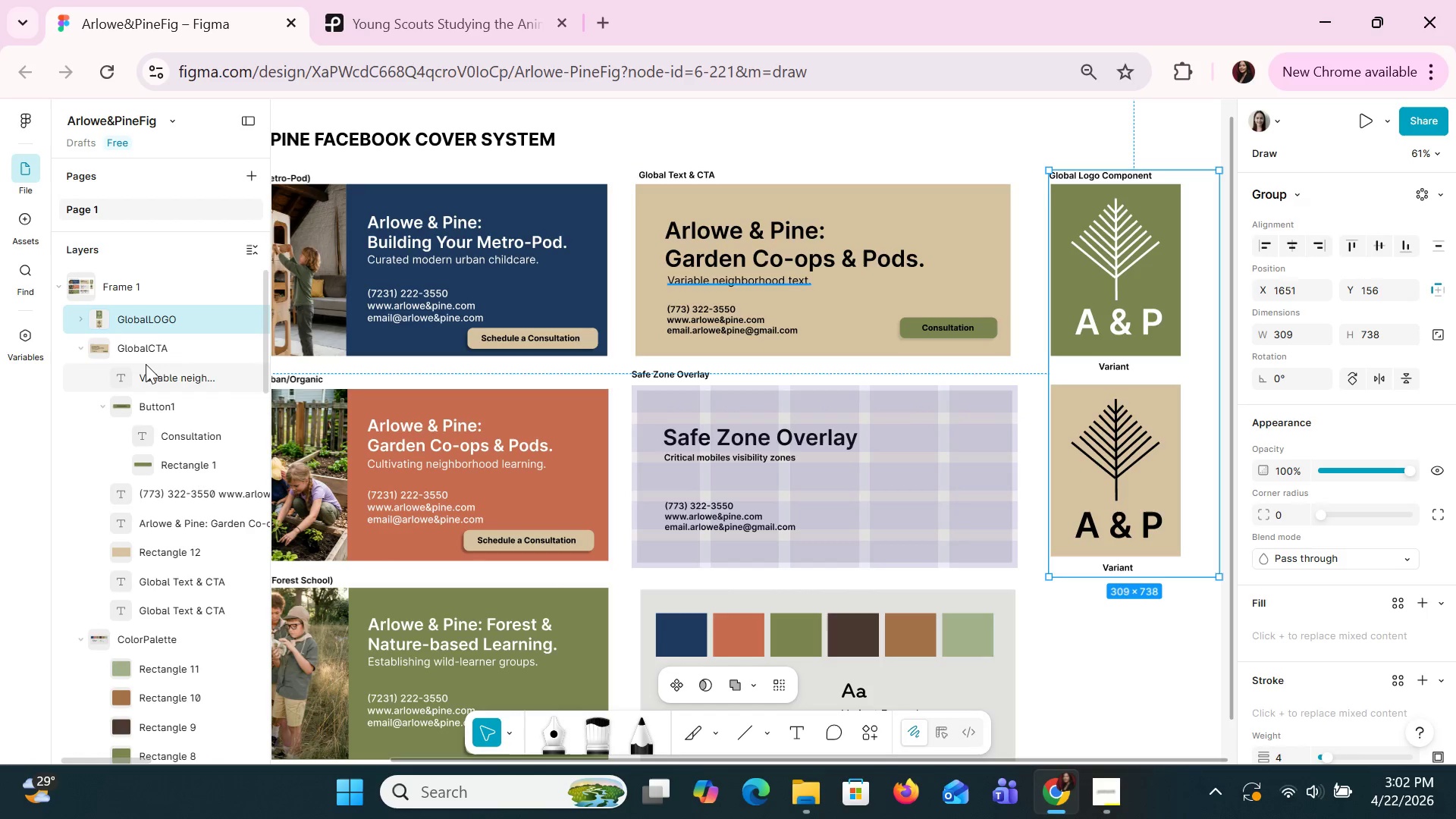 
left_click([143, 349])
 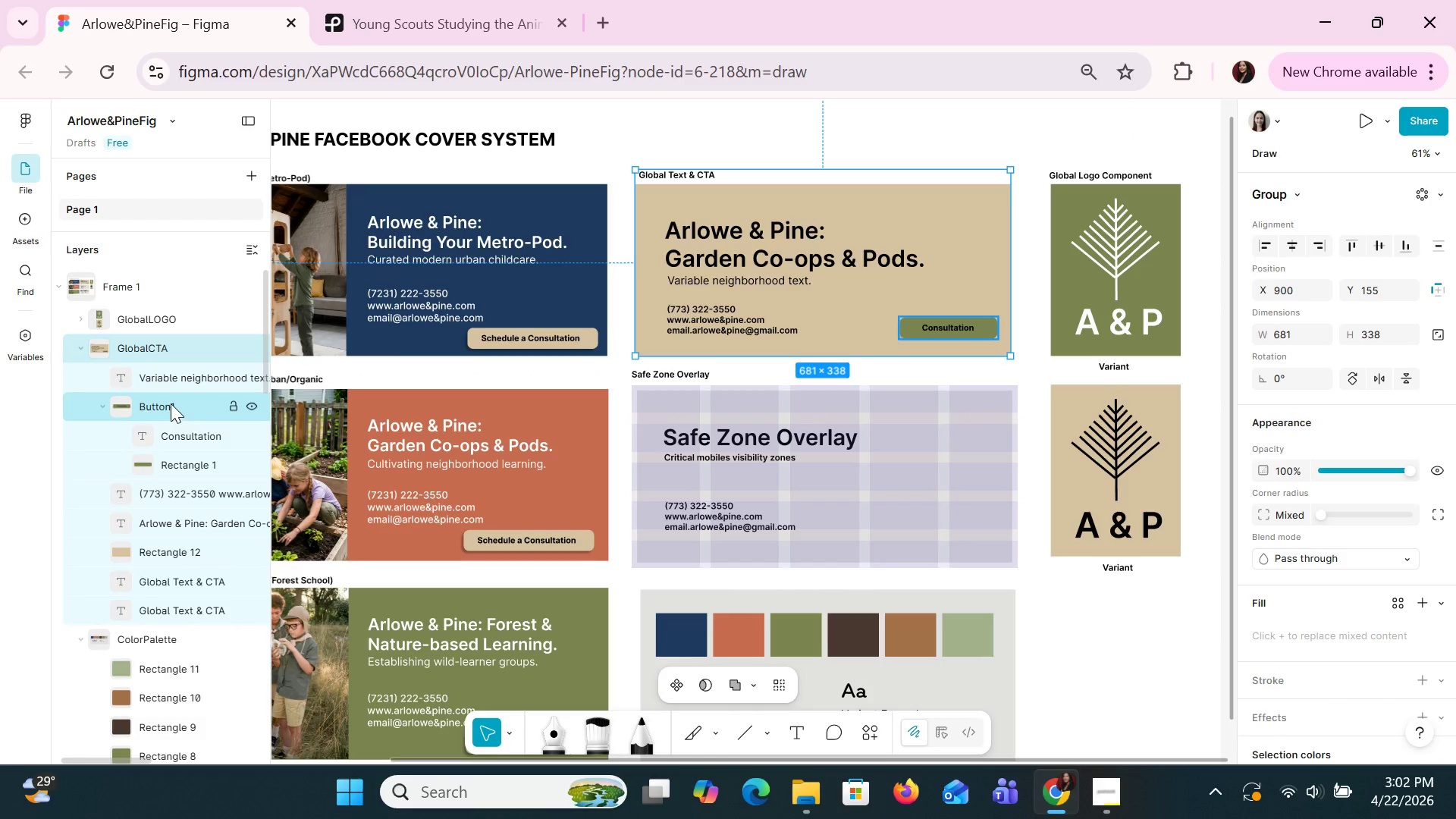 
wait(6.53)
 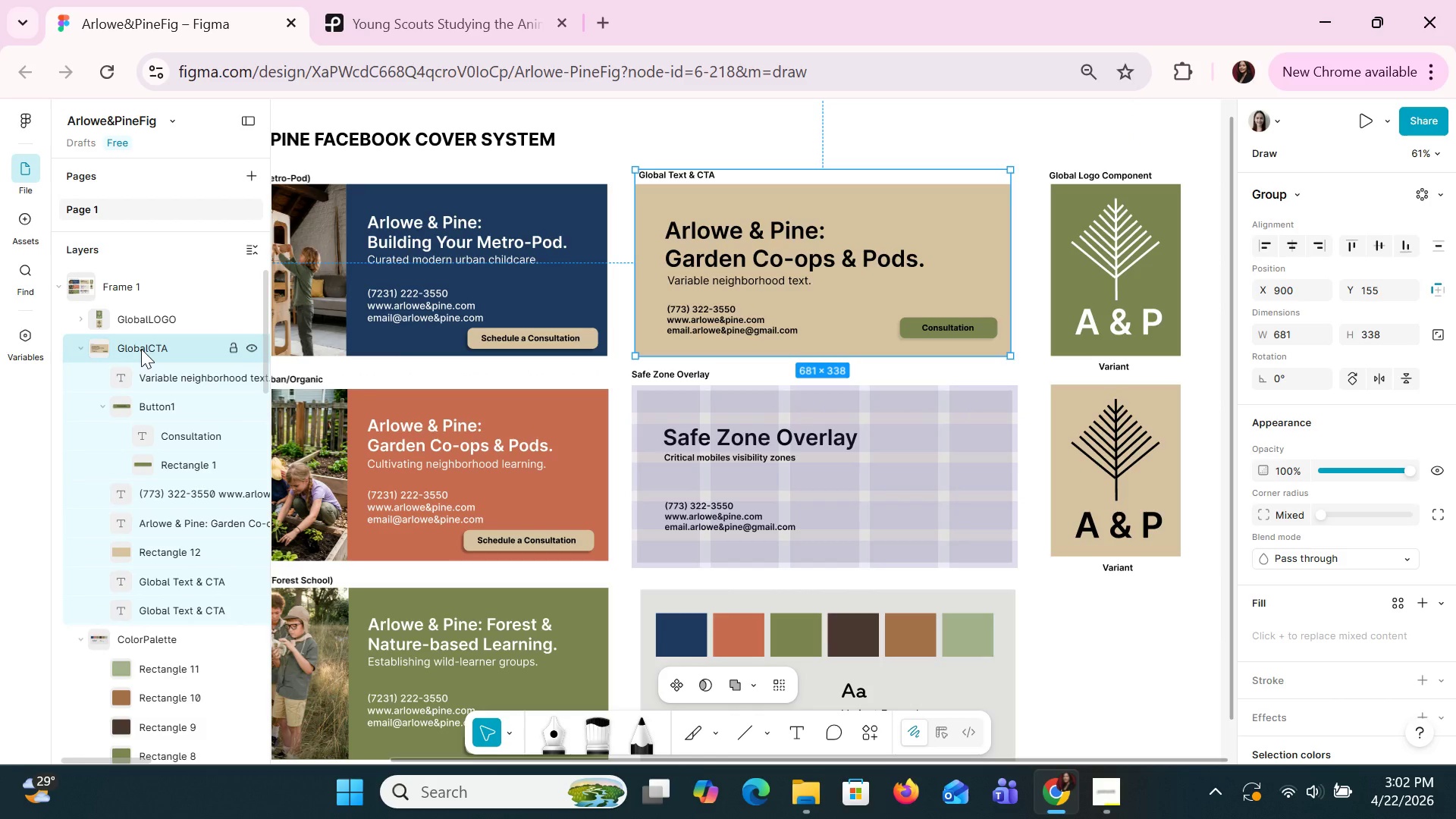 
type(Cu)
key(Backspace)
type(onsulButt)
 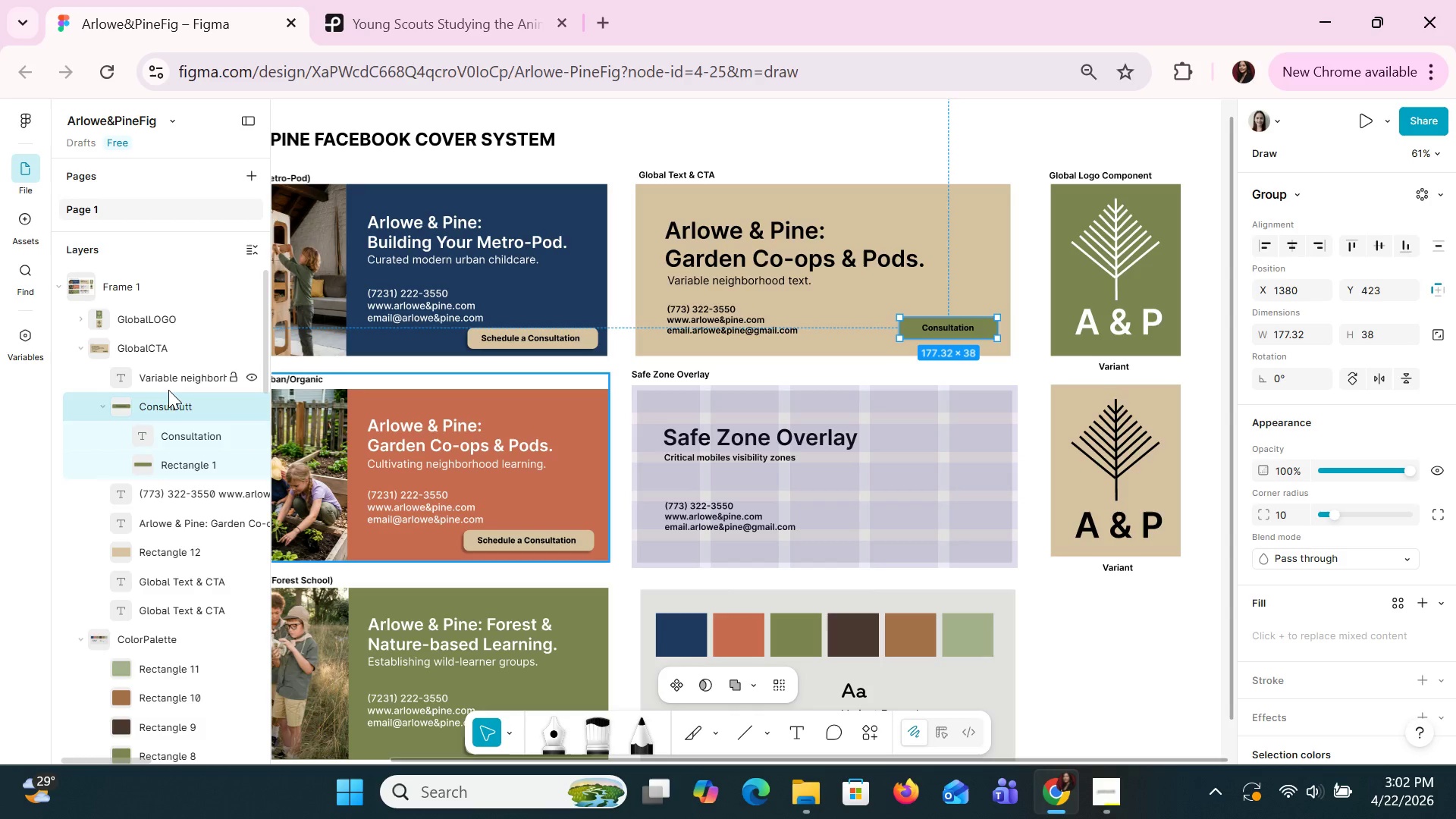 
 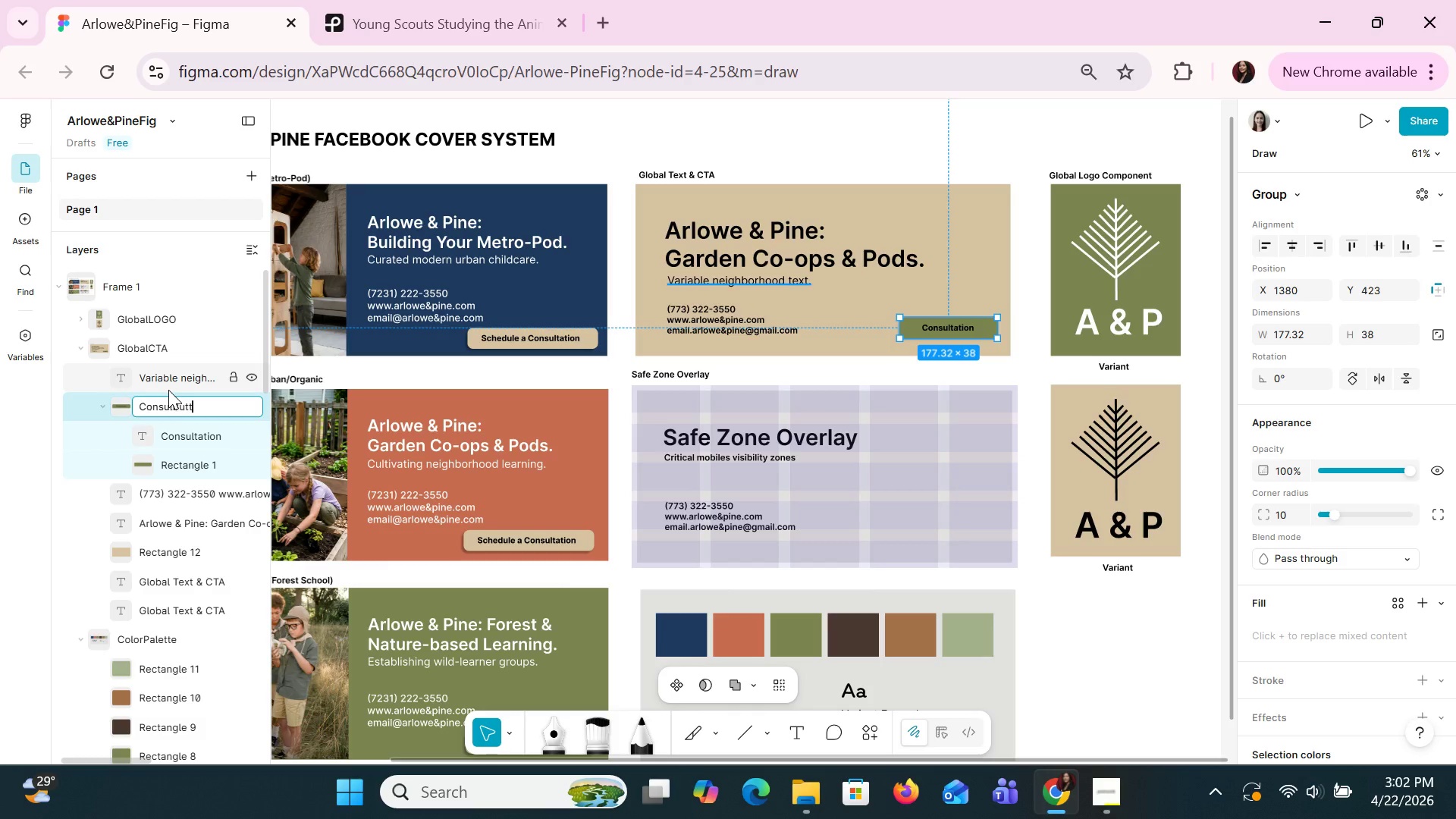 
key(Enter)
 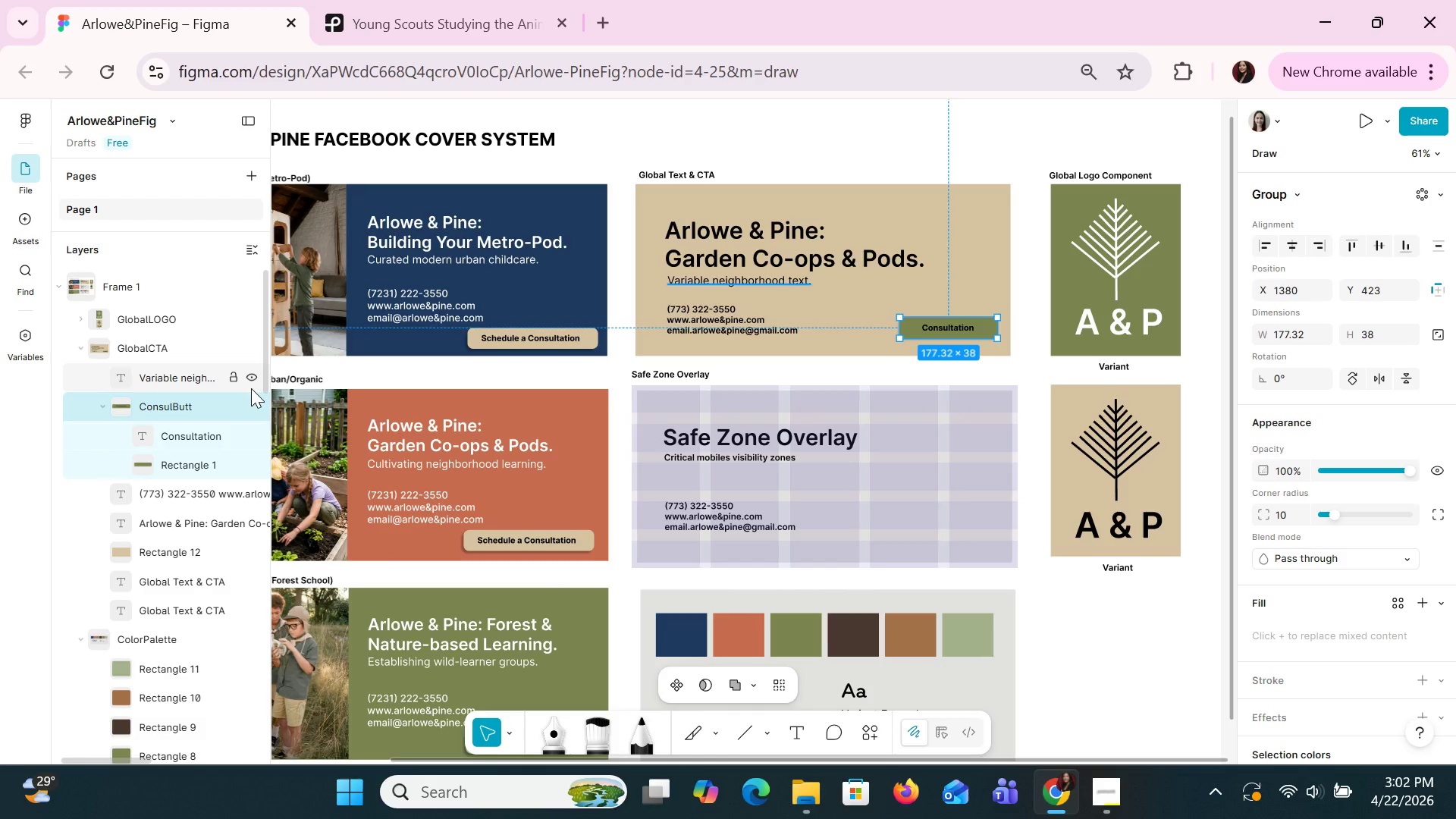 
mouse_move([151, 435])
 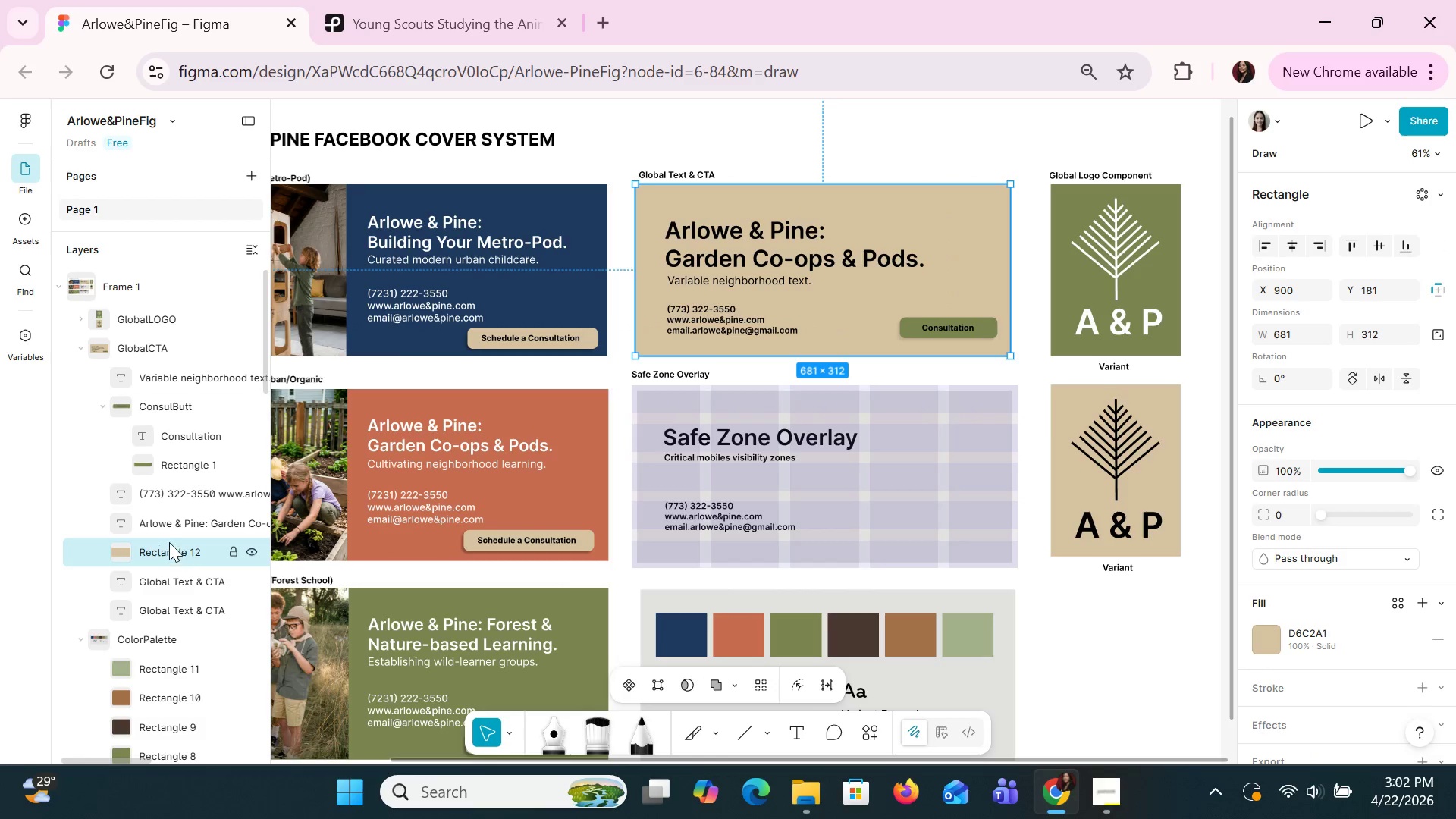 
left_click([169, 542])
 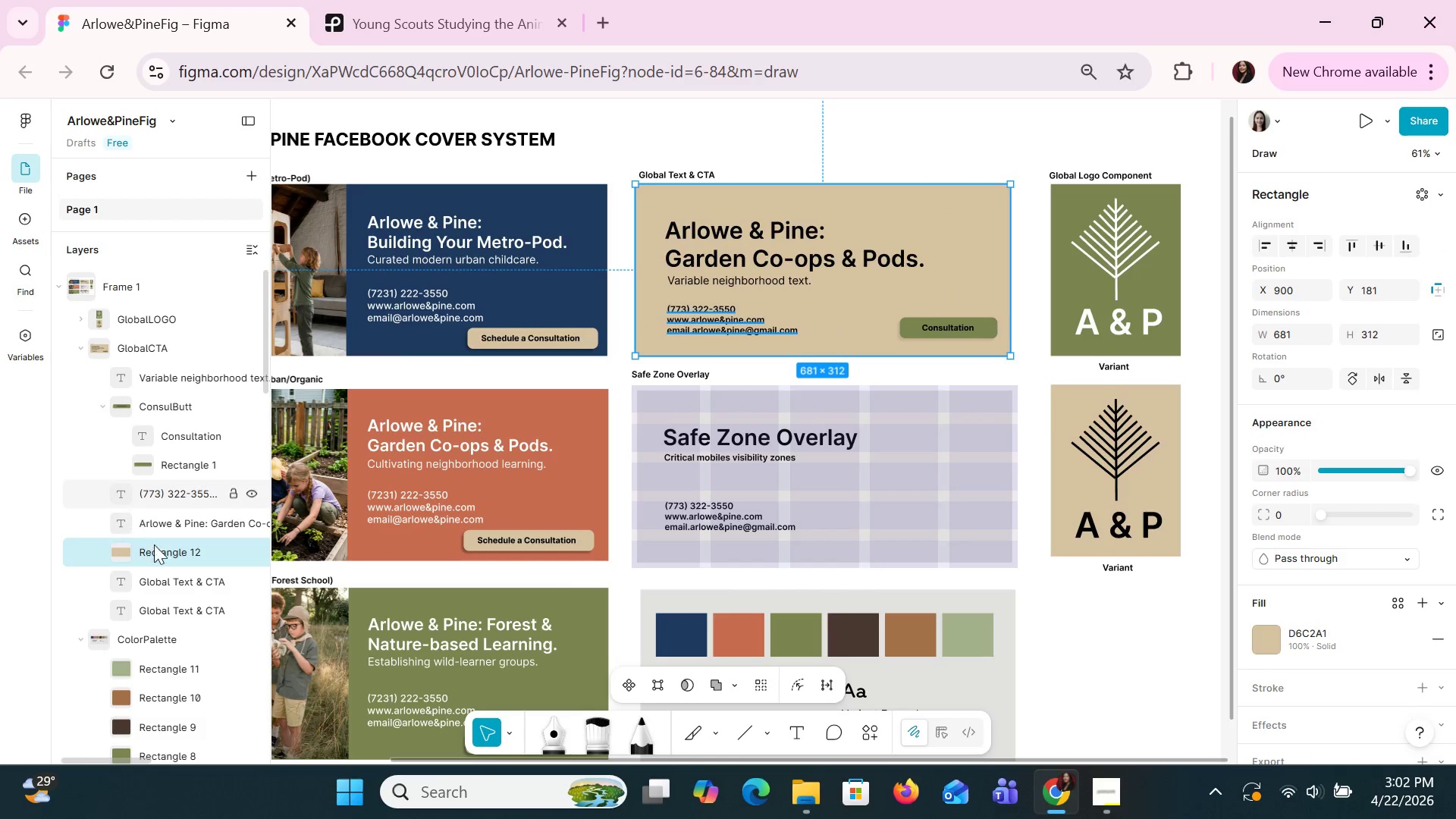 
double_click([171, 554])
 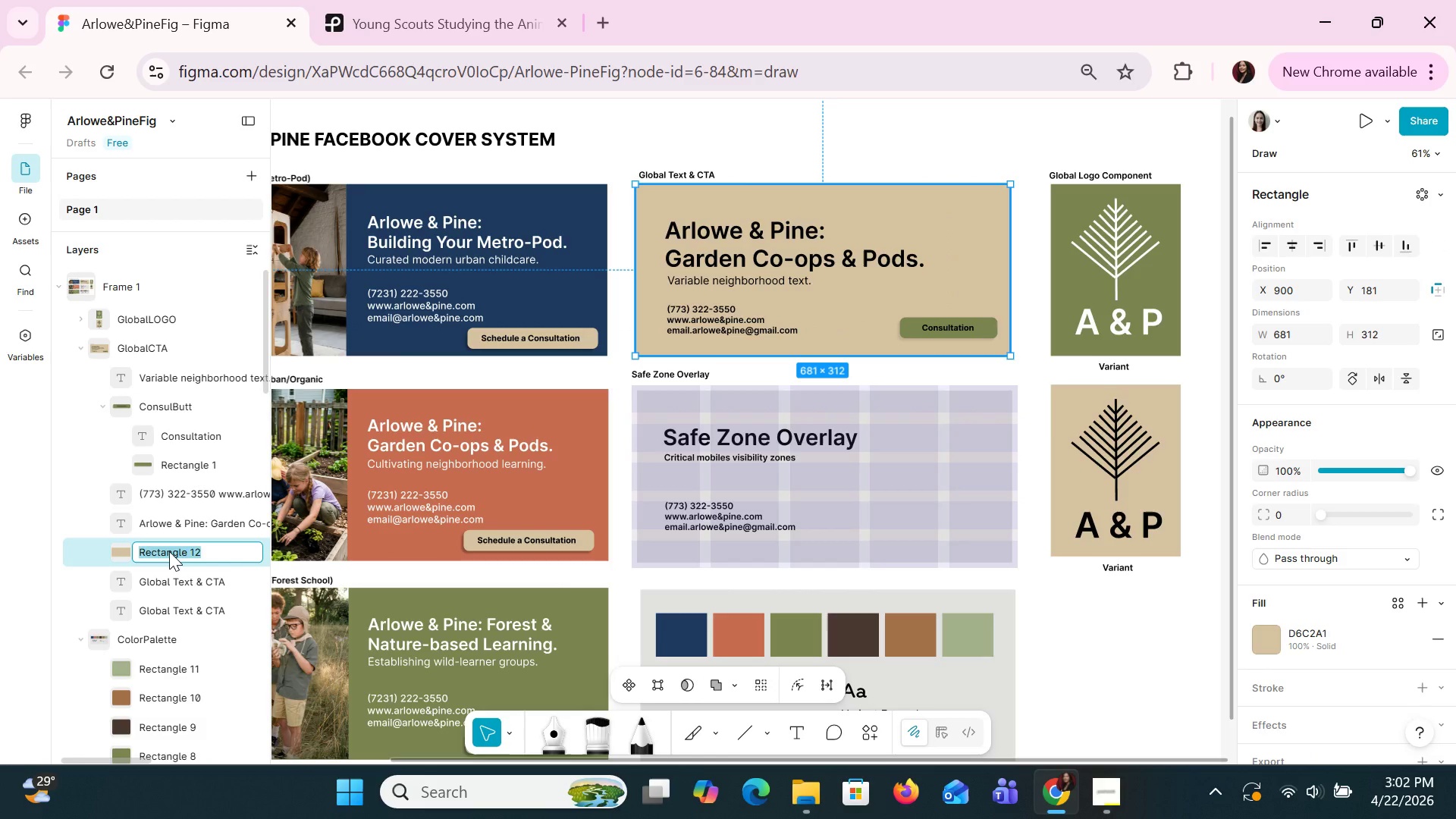 
type(CTAF)
key(Backspace)
type(Frame)
 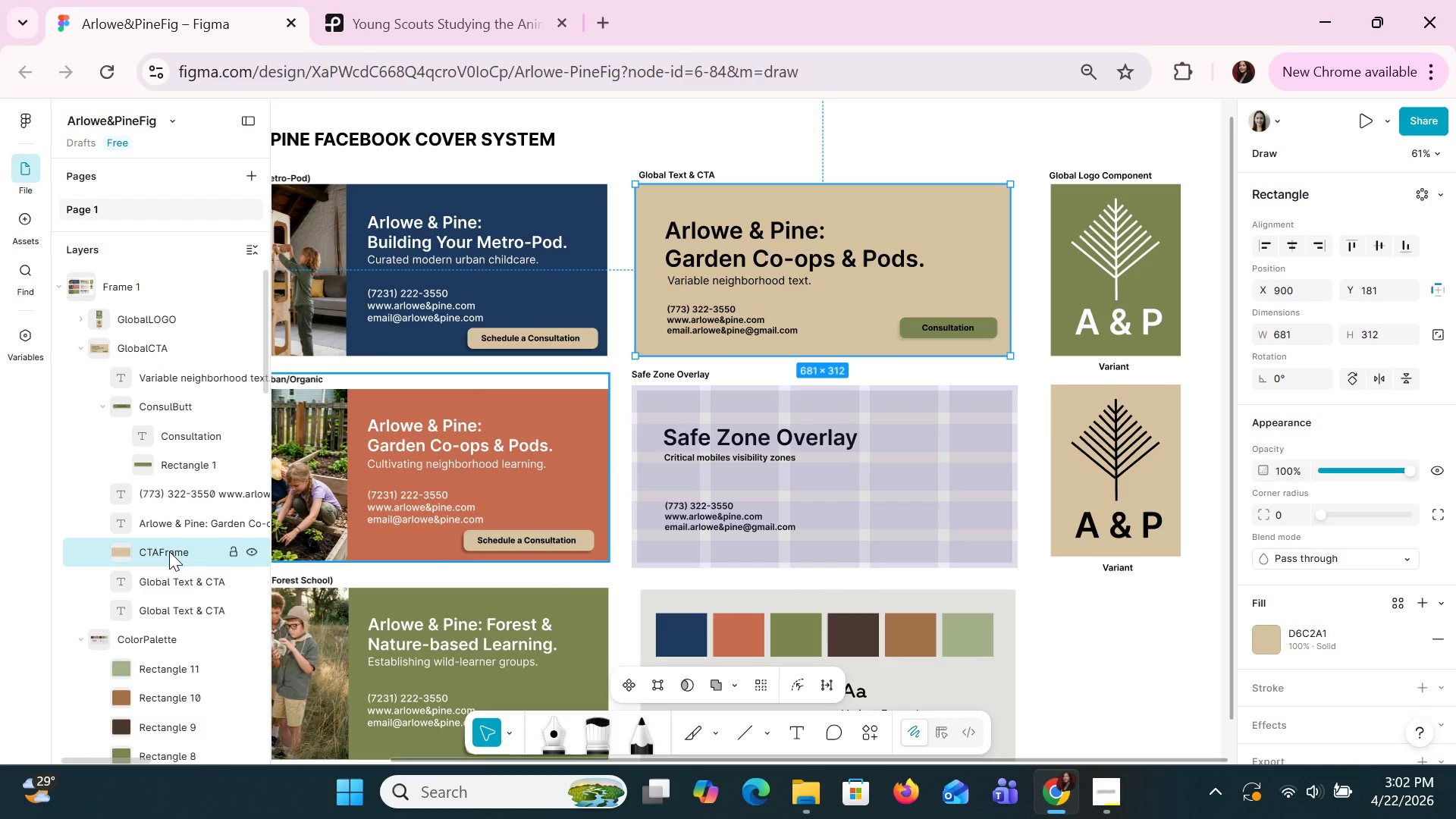 
 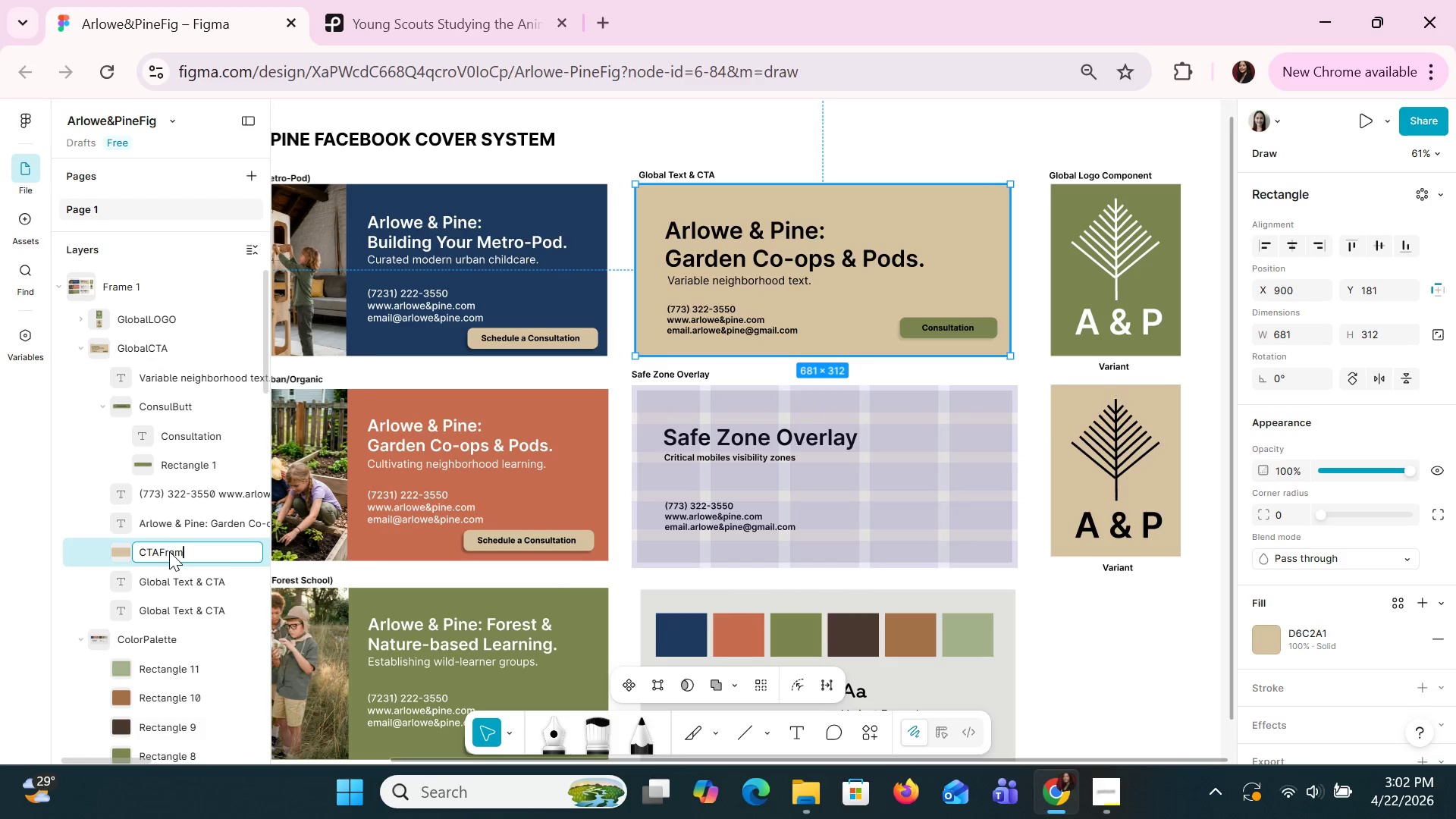 
key(Enter)
 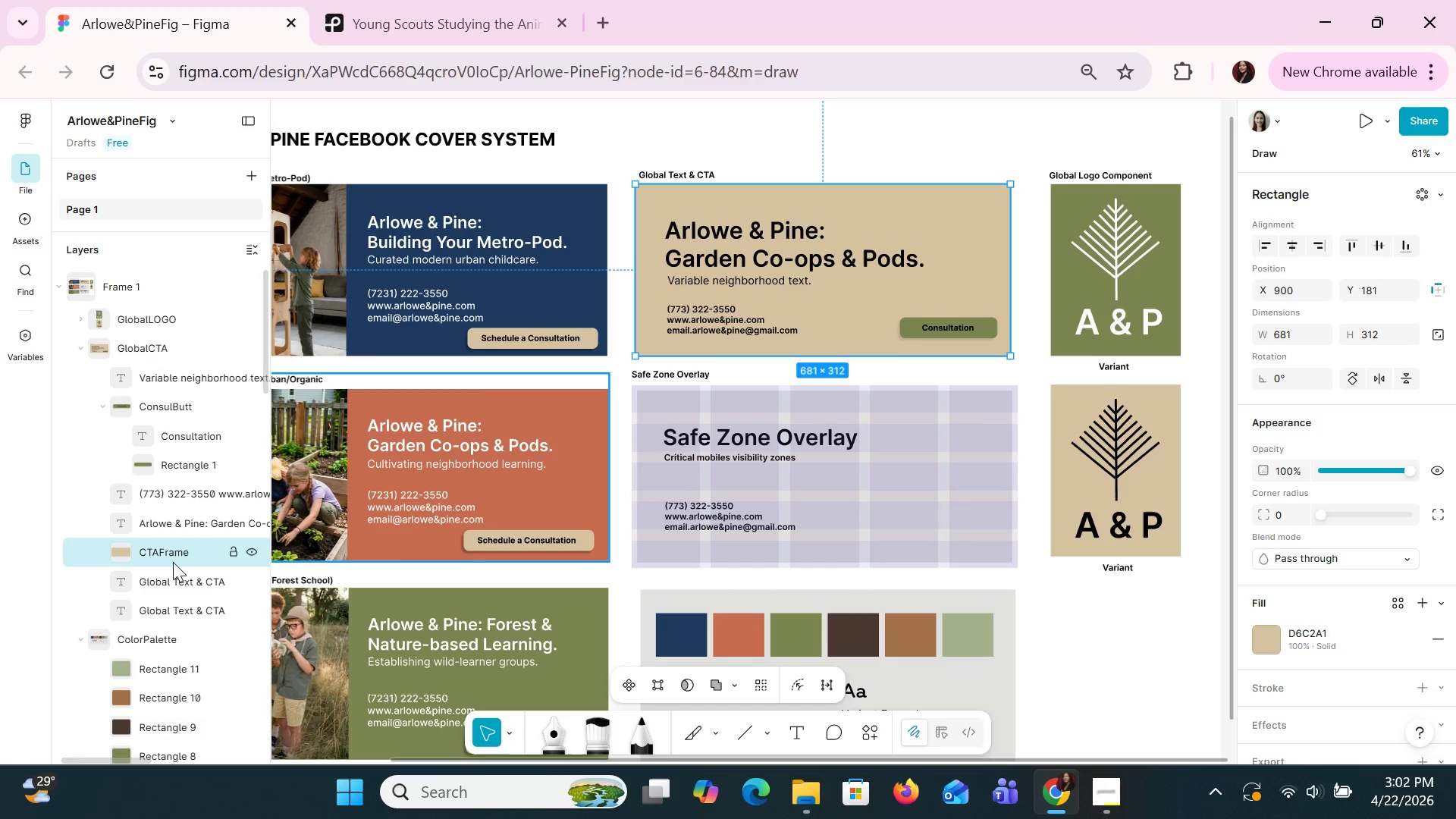 
left_click([180, 579])
 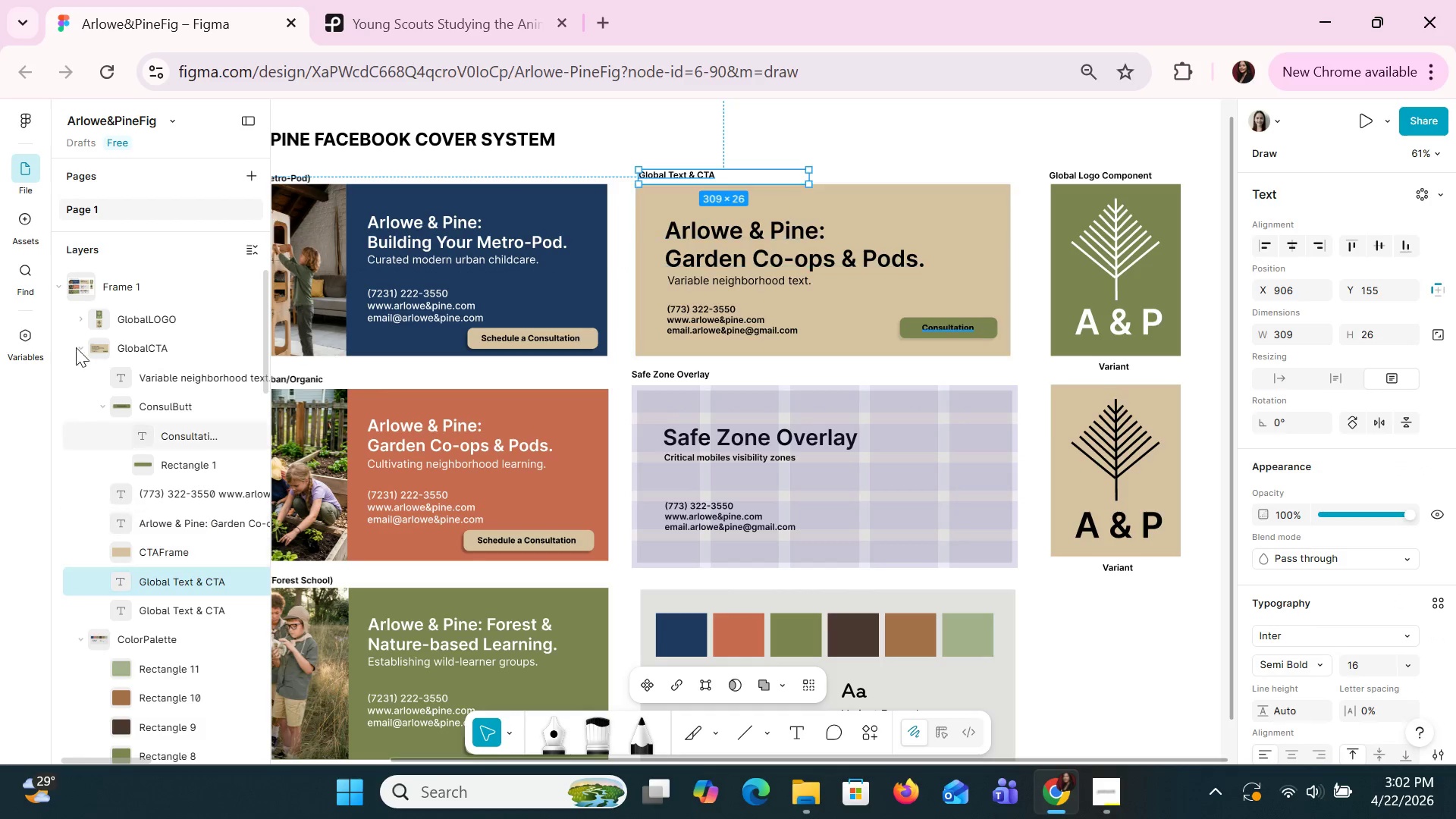 
left_click([82, 353])
 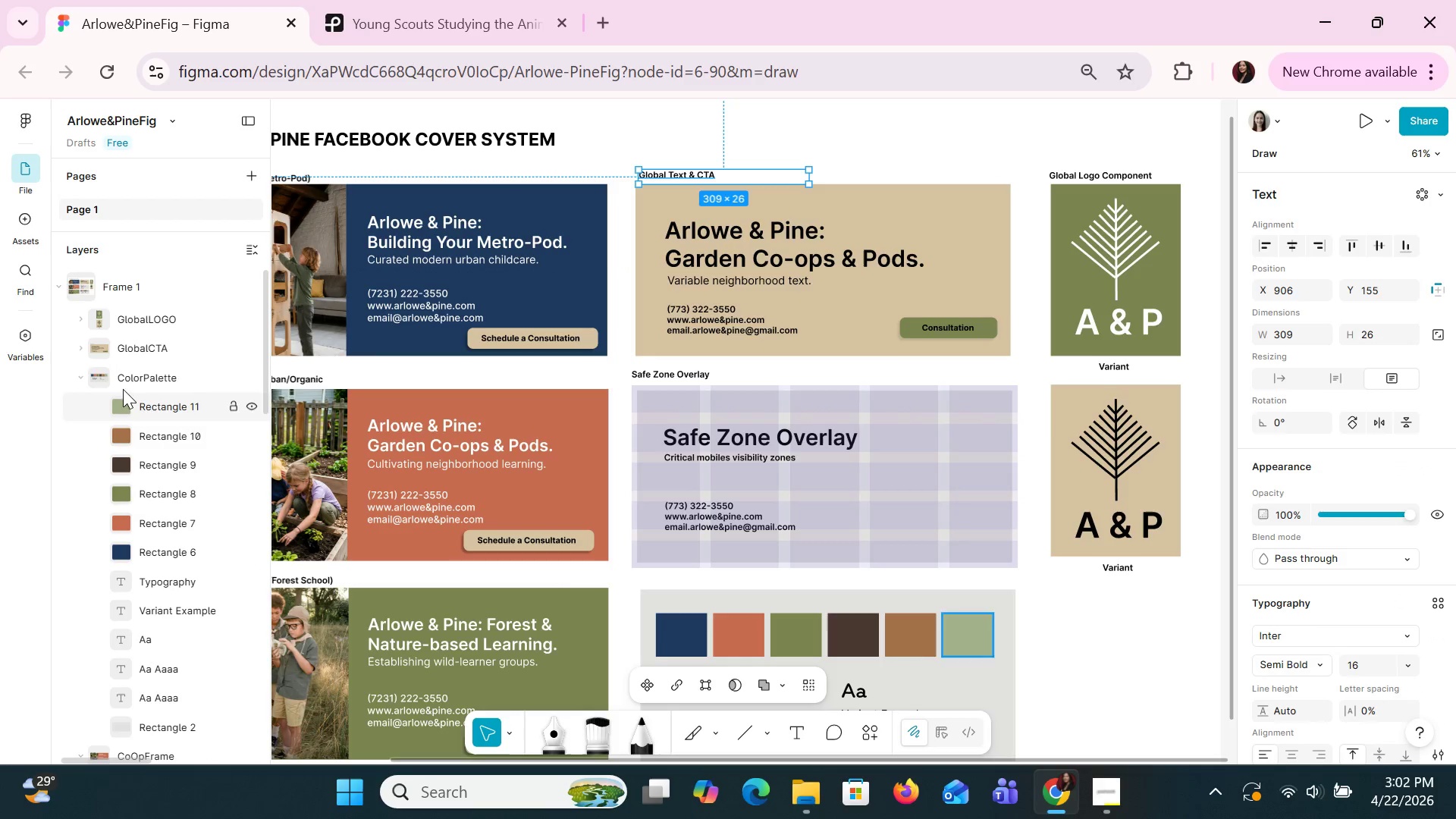 
left_click([128, 383])
 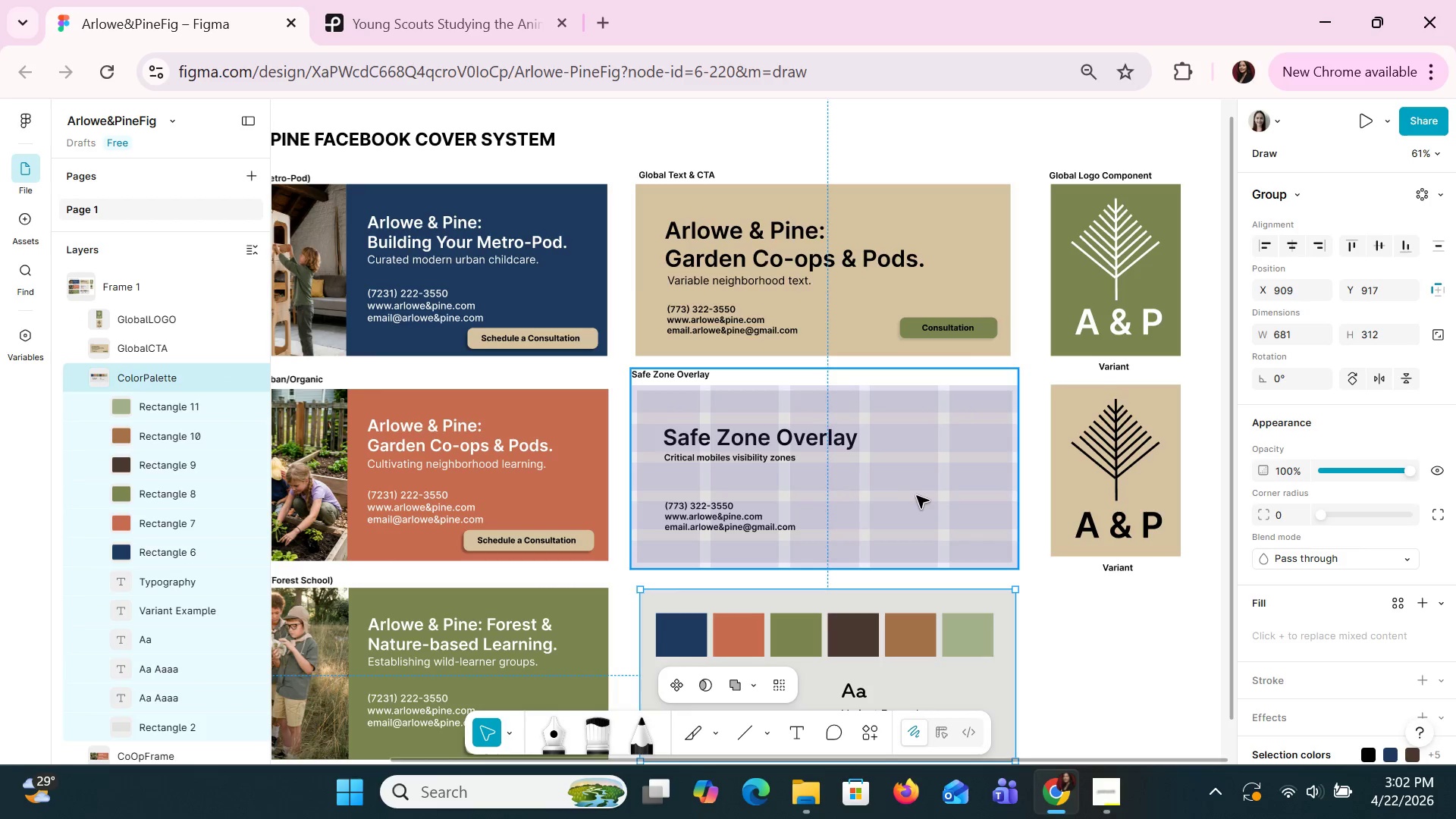 
scroll: coordinate [921, 506], scroll_direction: down, amount: 1.0
 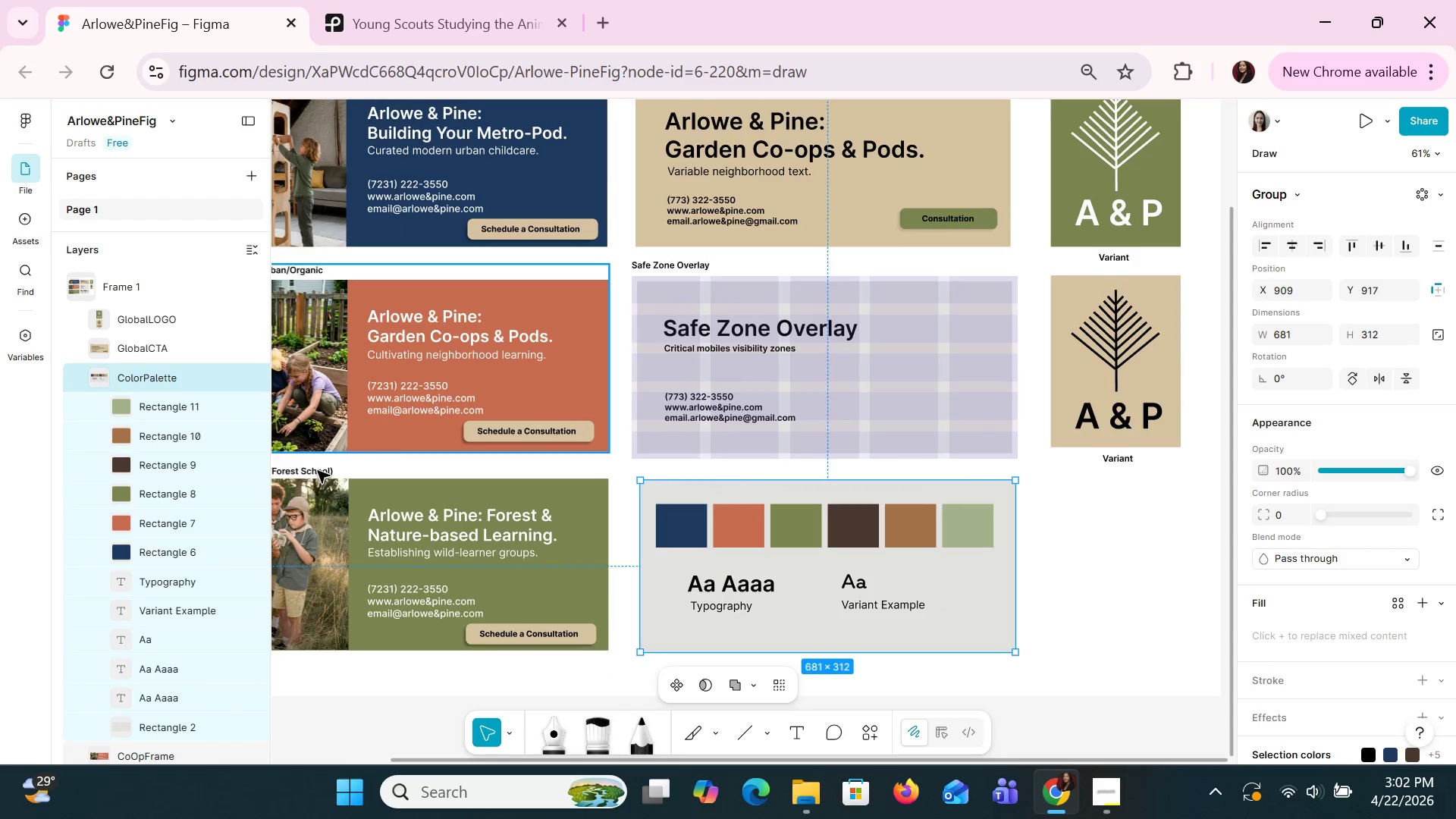 
wait(5.76)
 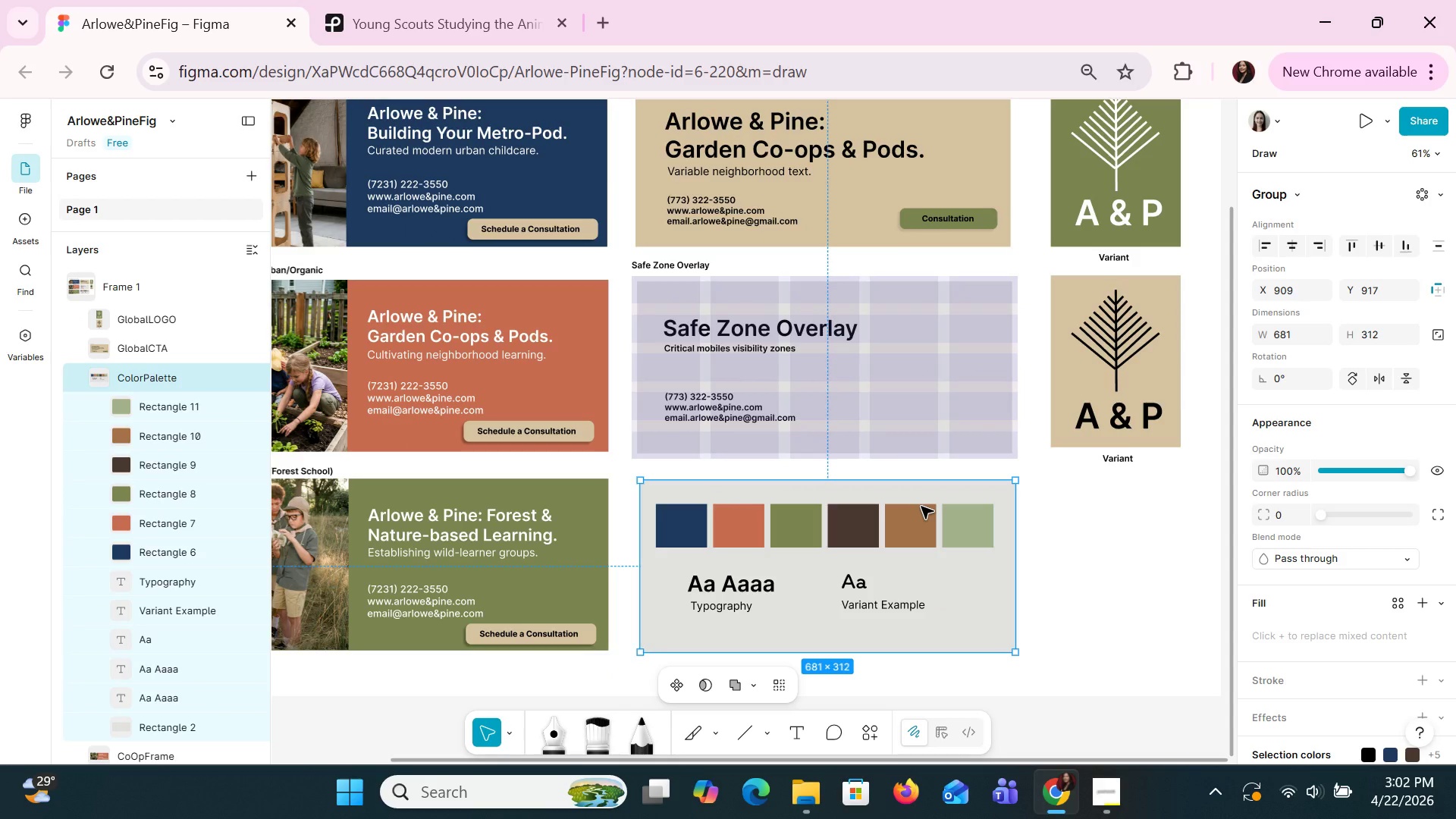 
left_click([168, 406])
 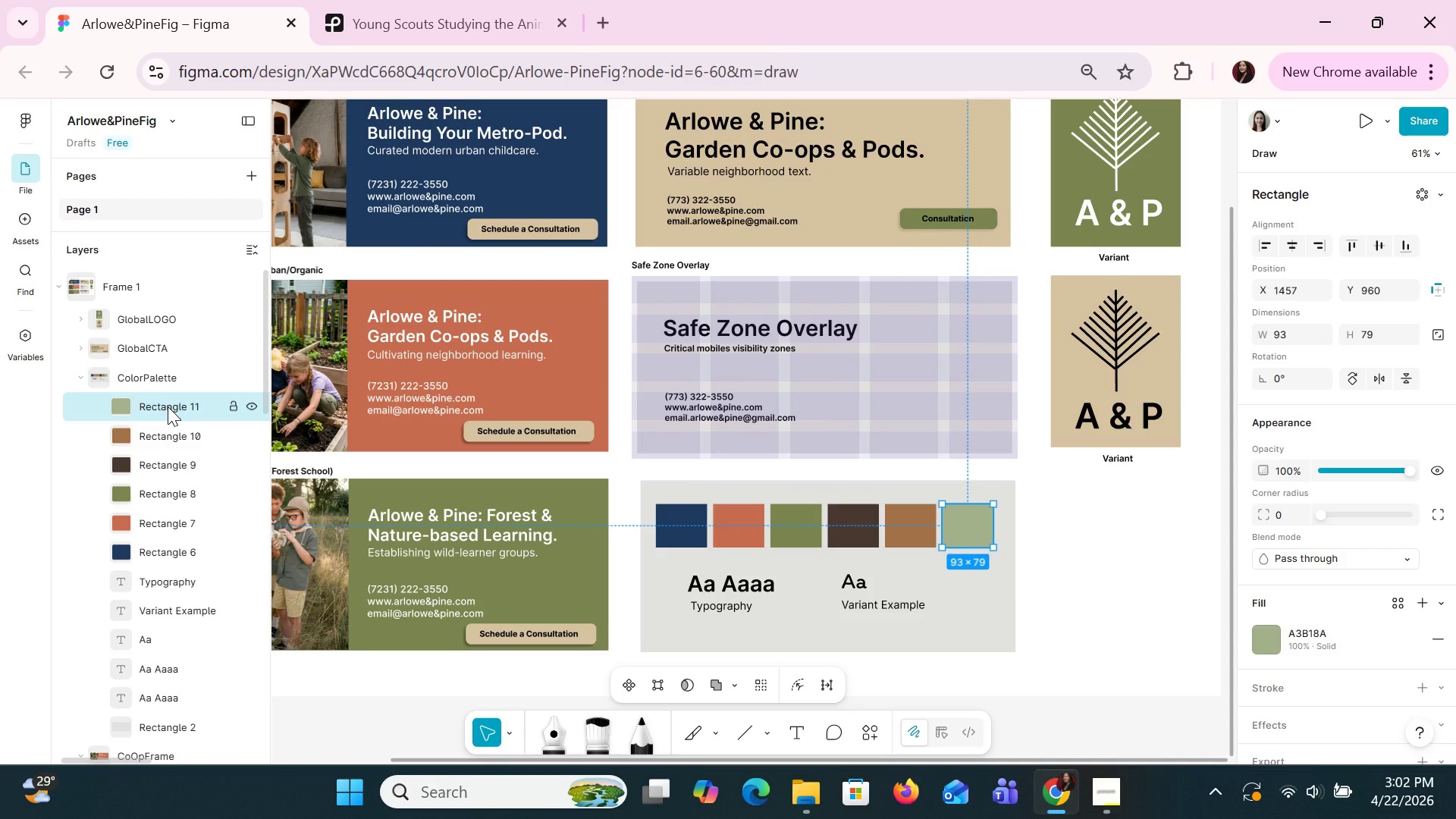 
double_click([168, 406])
 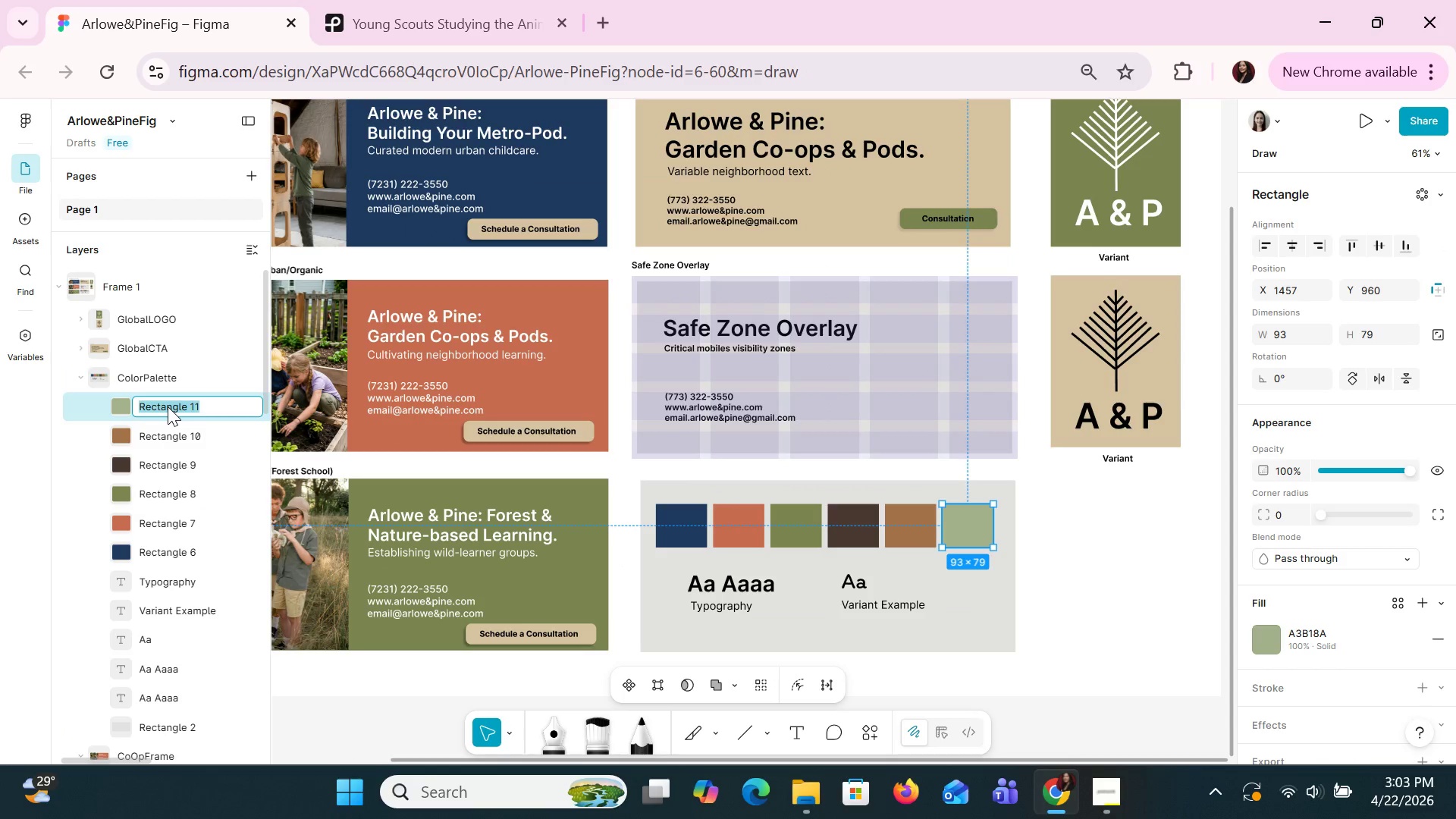 
left_click([221, 442])
 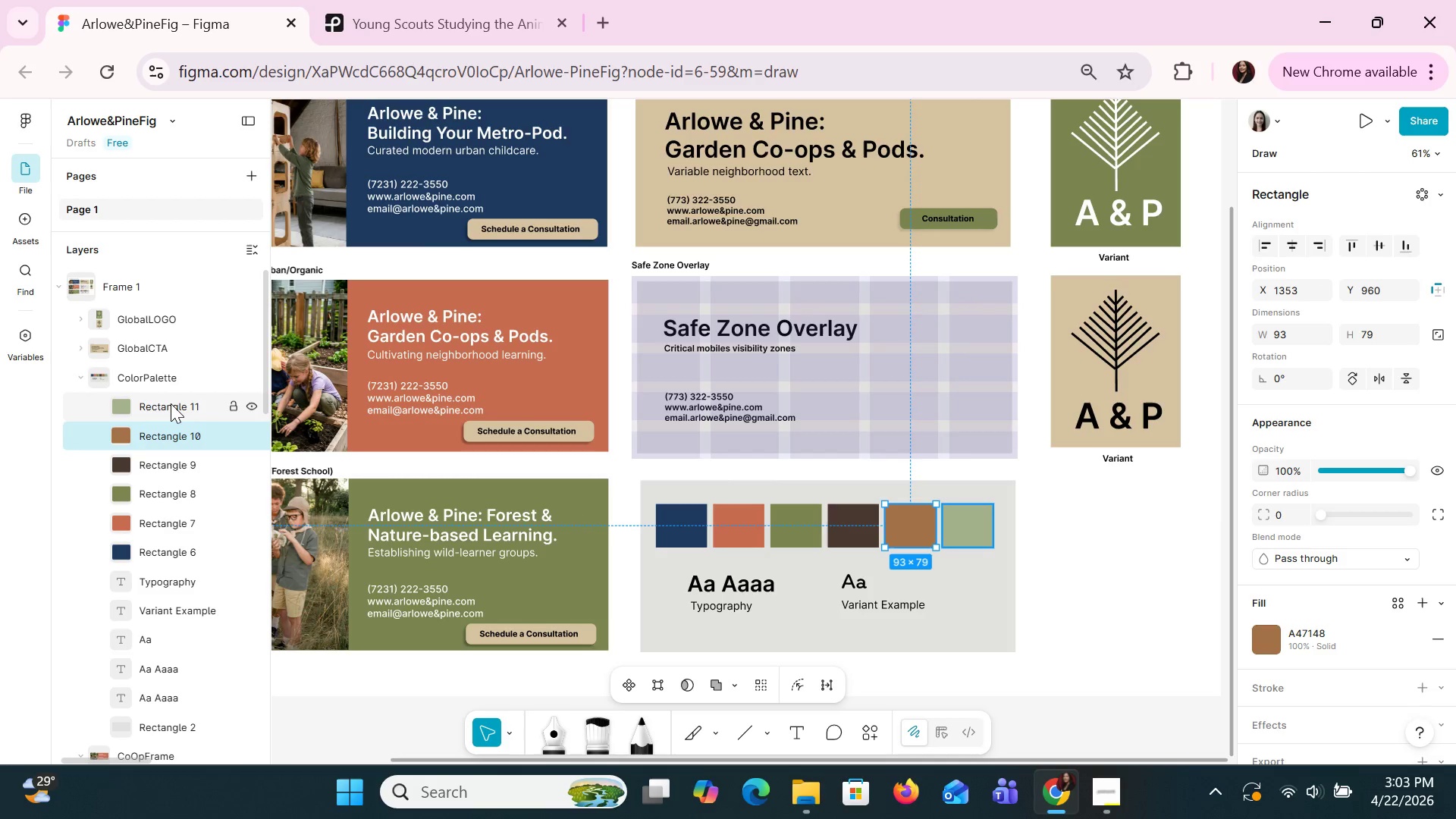 
double_click([171, 403])
 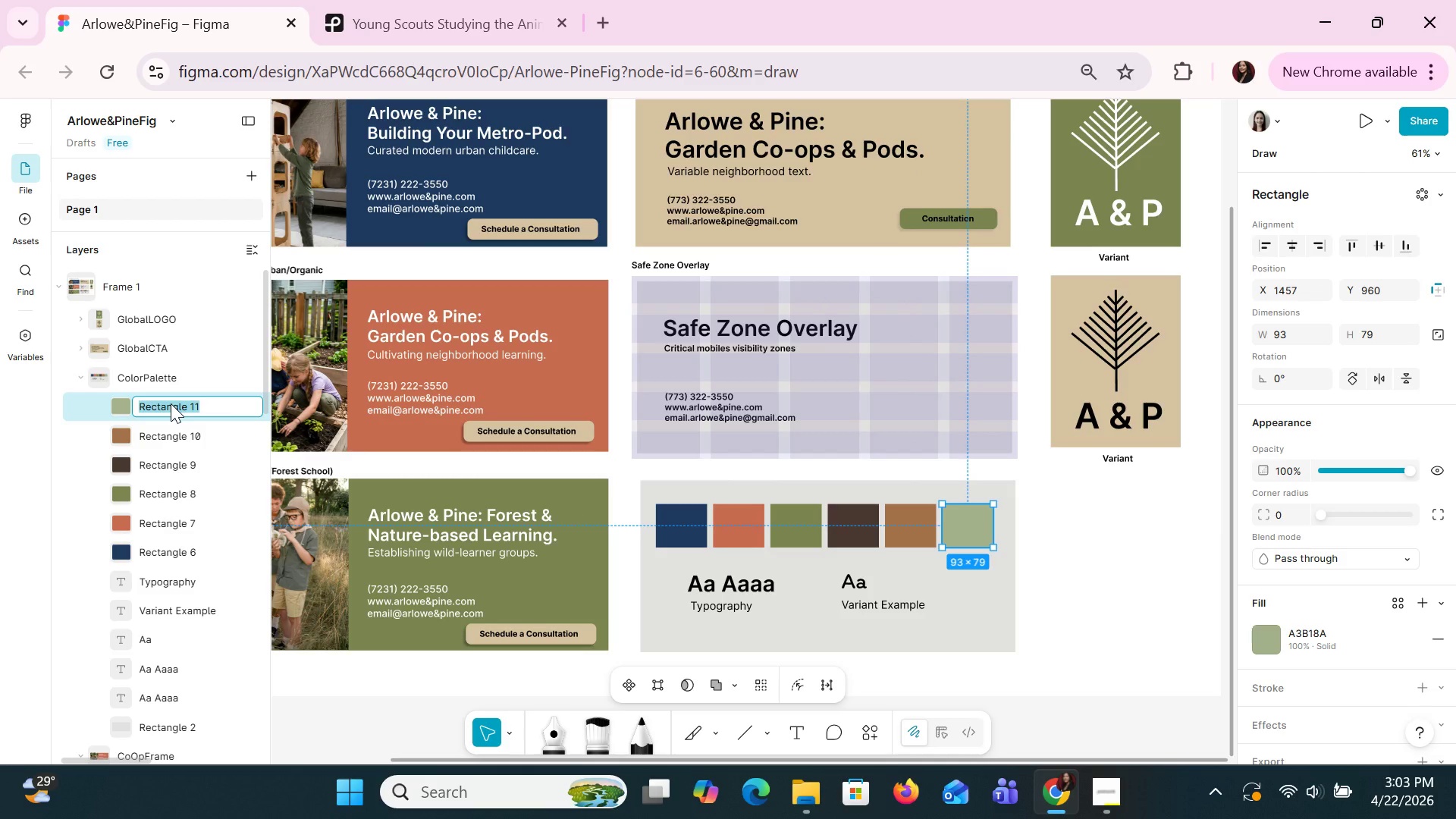 
type(R11)
 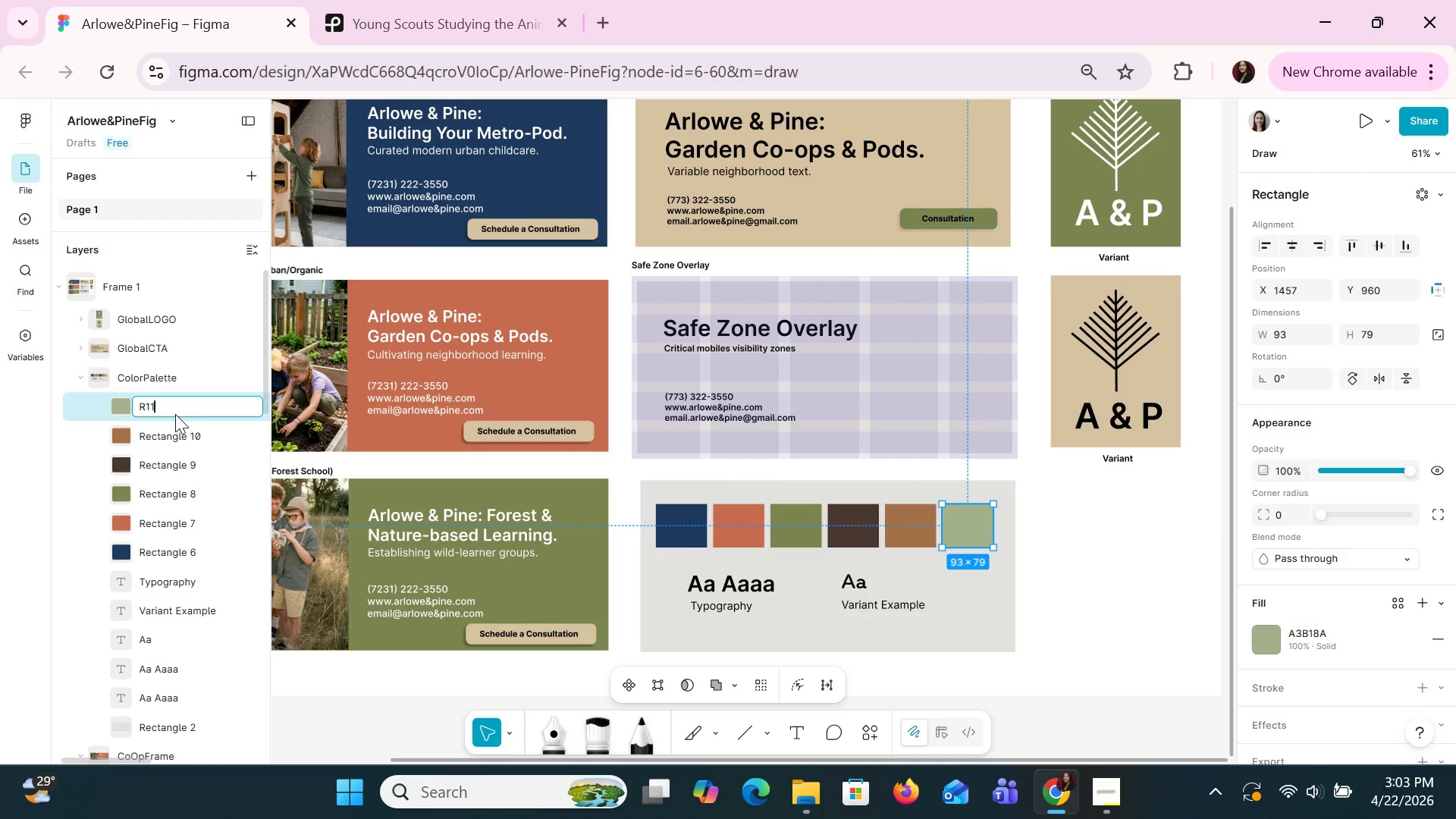 
key(Enter)
 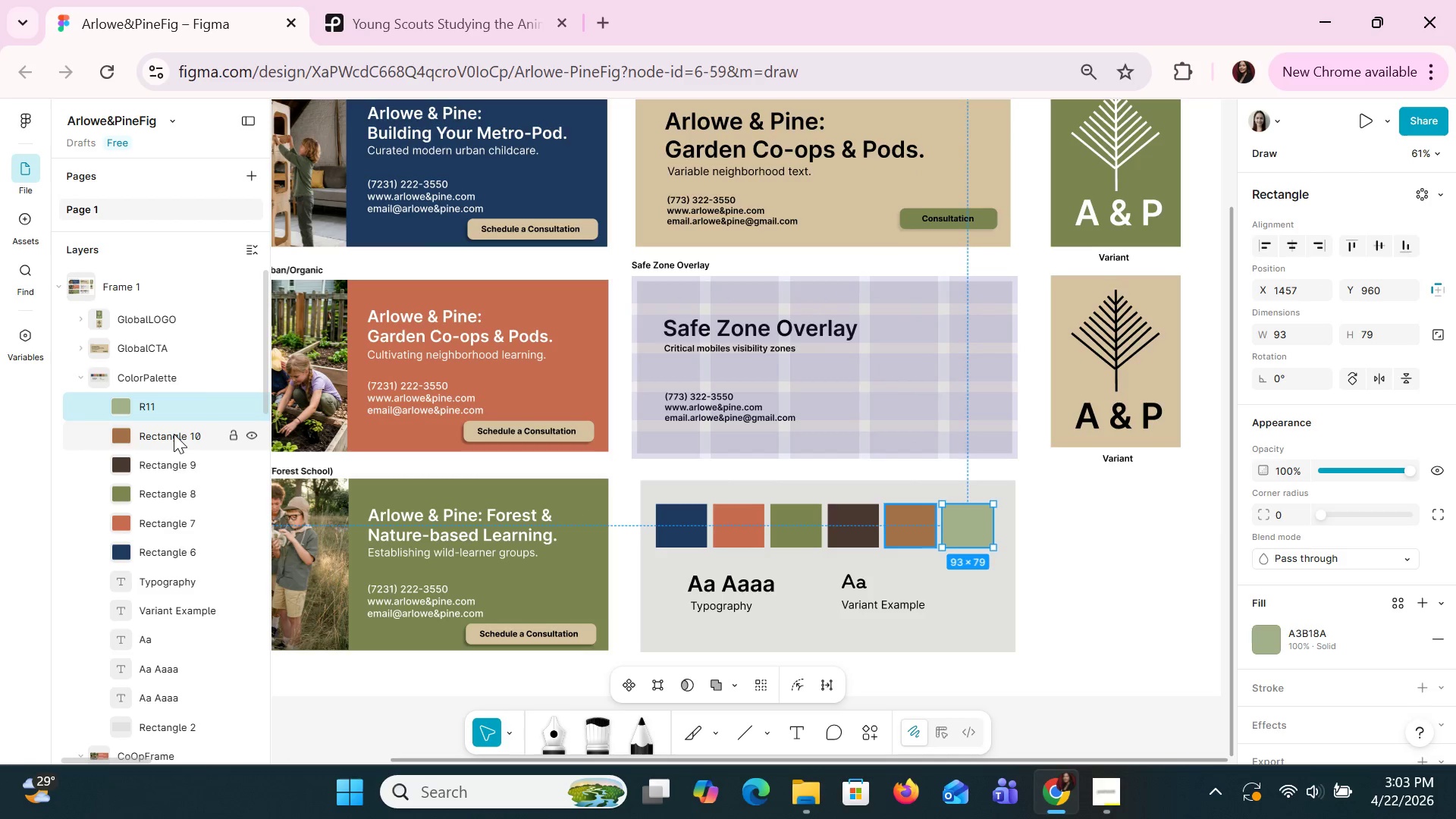 
double_click([174, 434])
 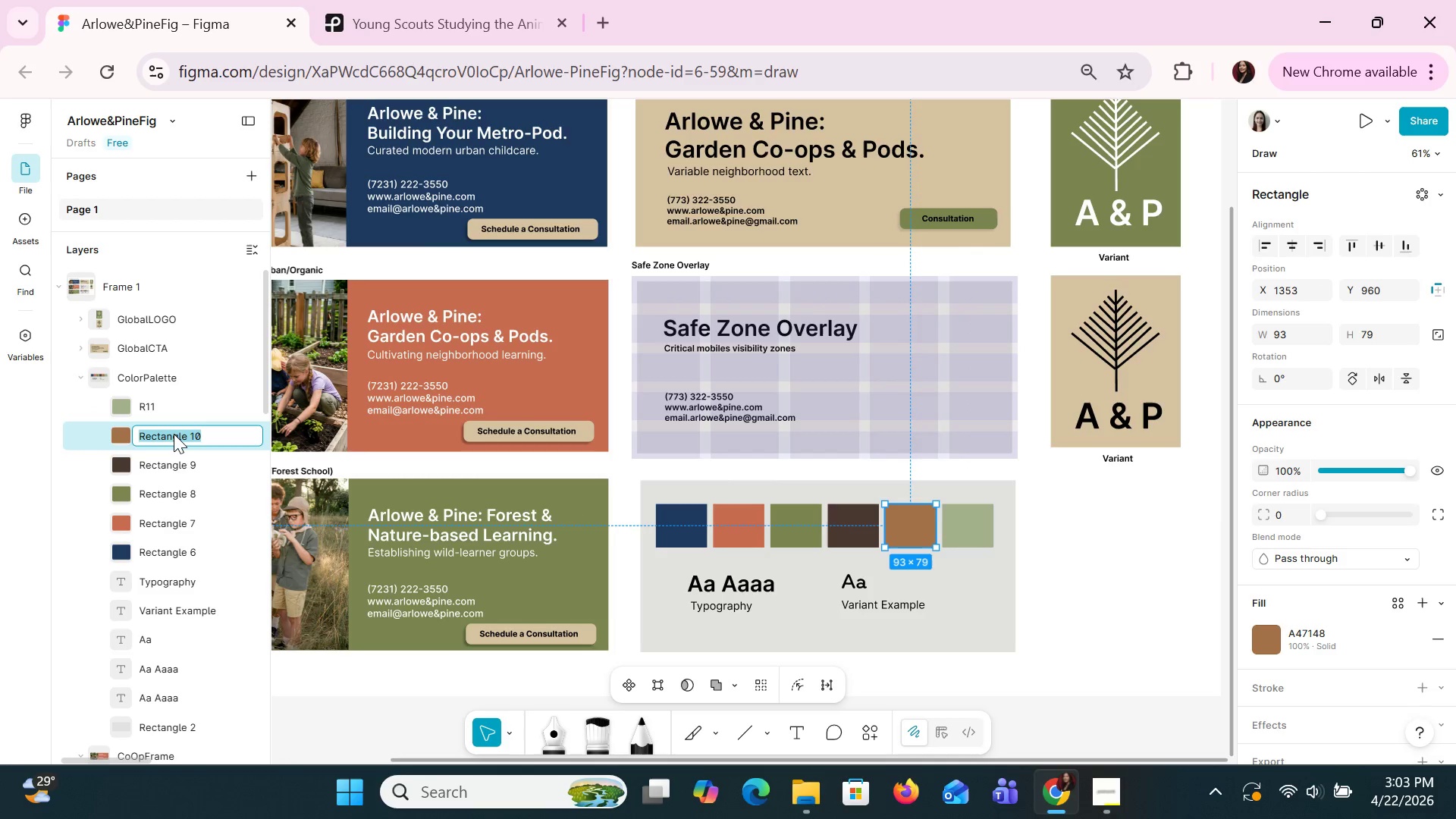 
type(R10)
 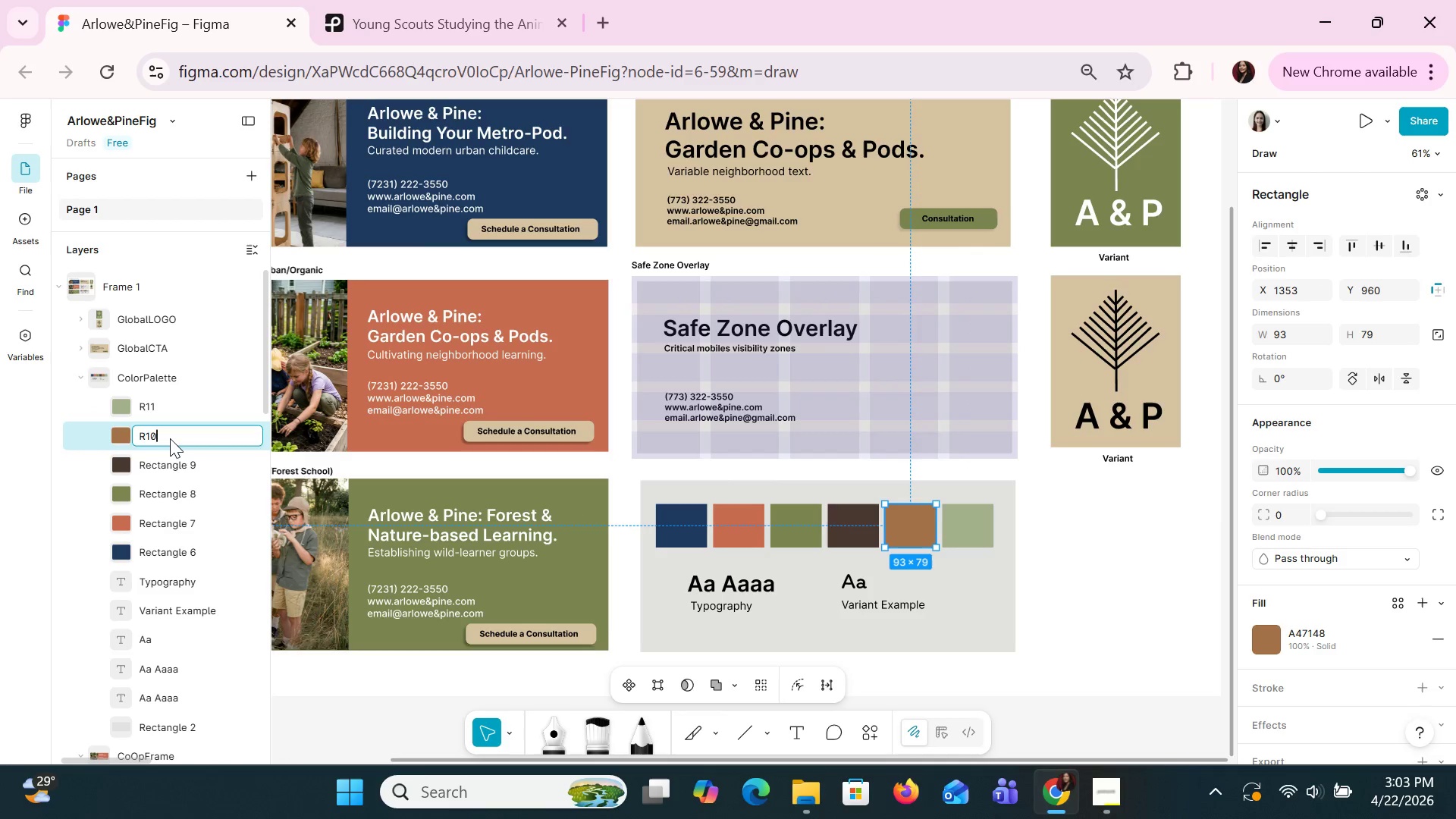 
key(Enter)
 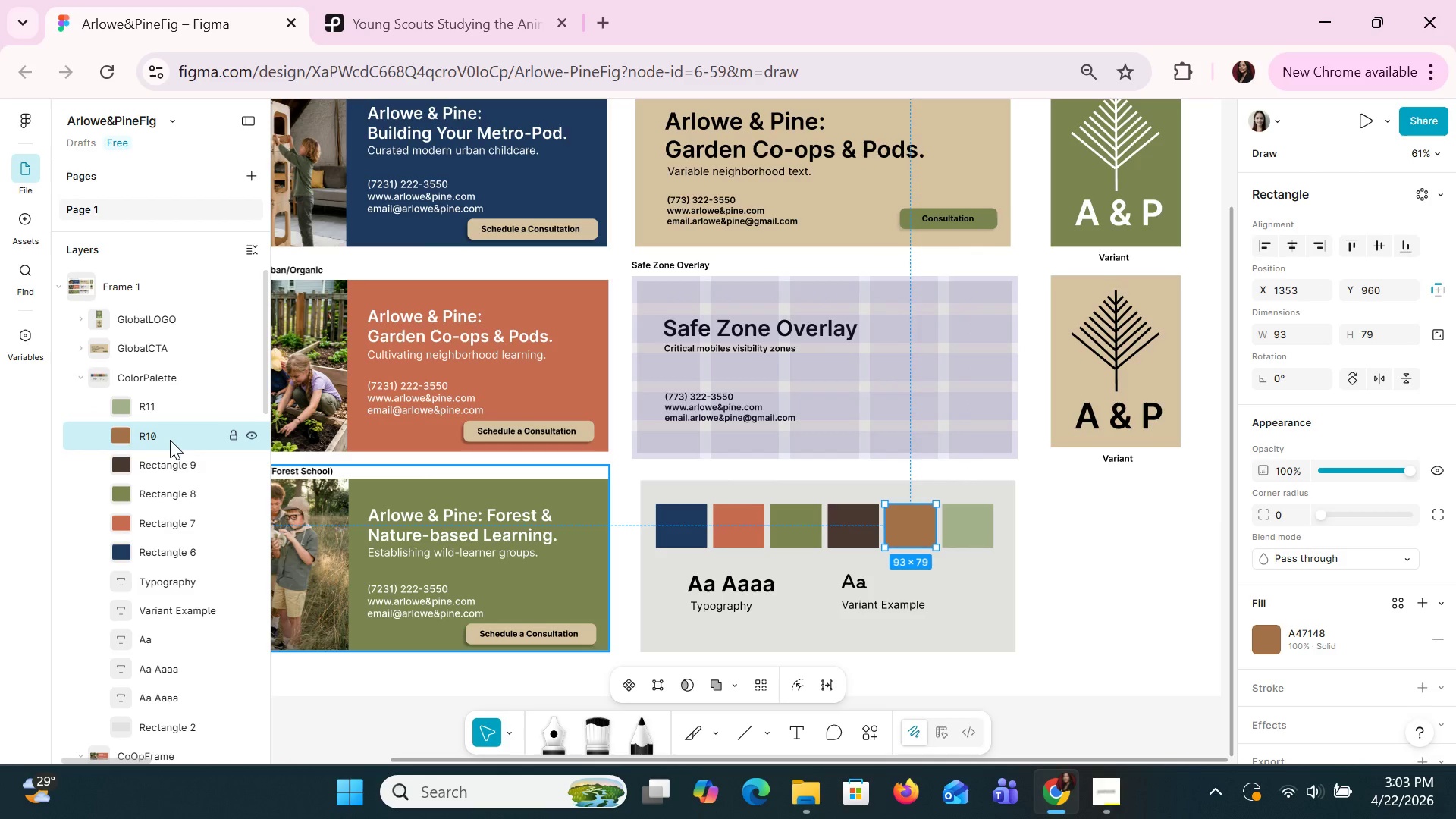 
key(Alt+AltLeft)
 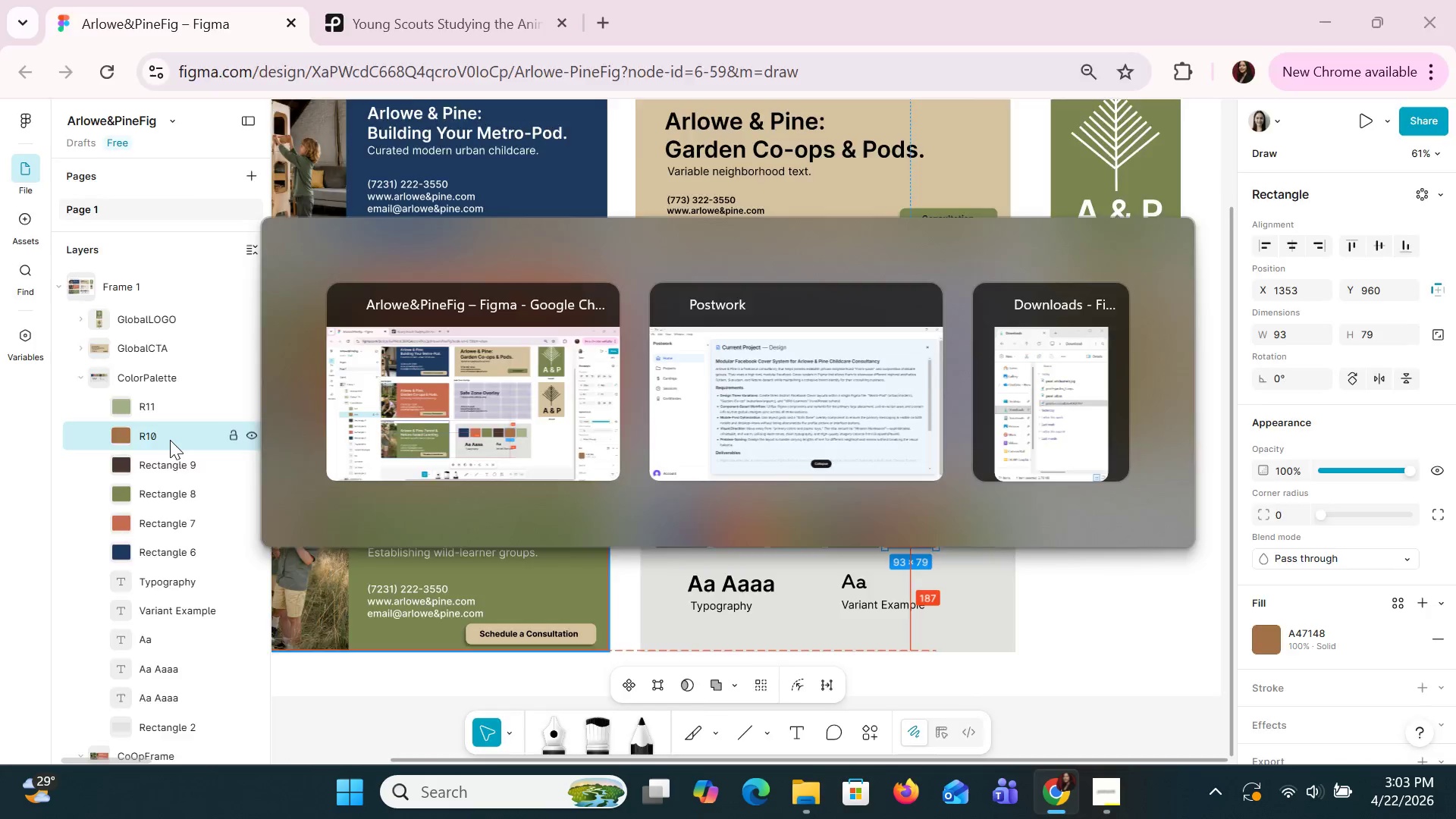 
key(Alt+Tab)